 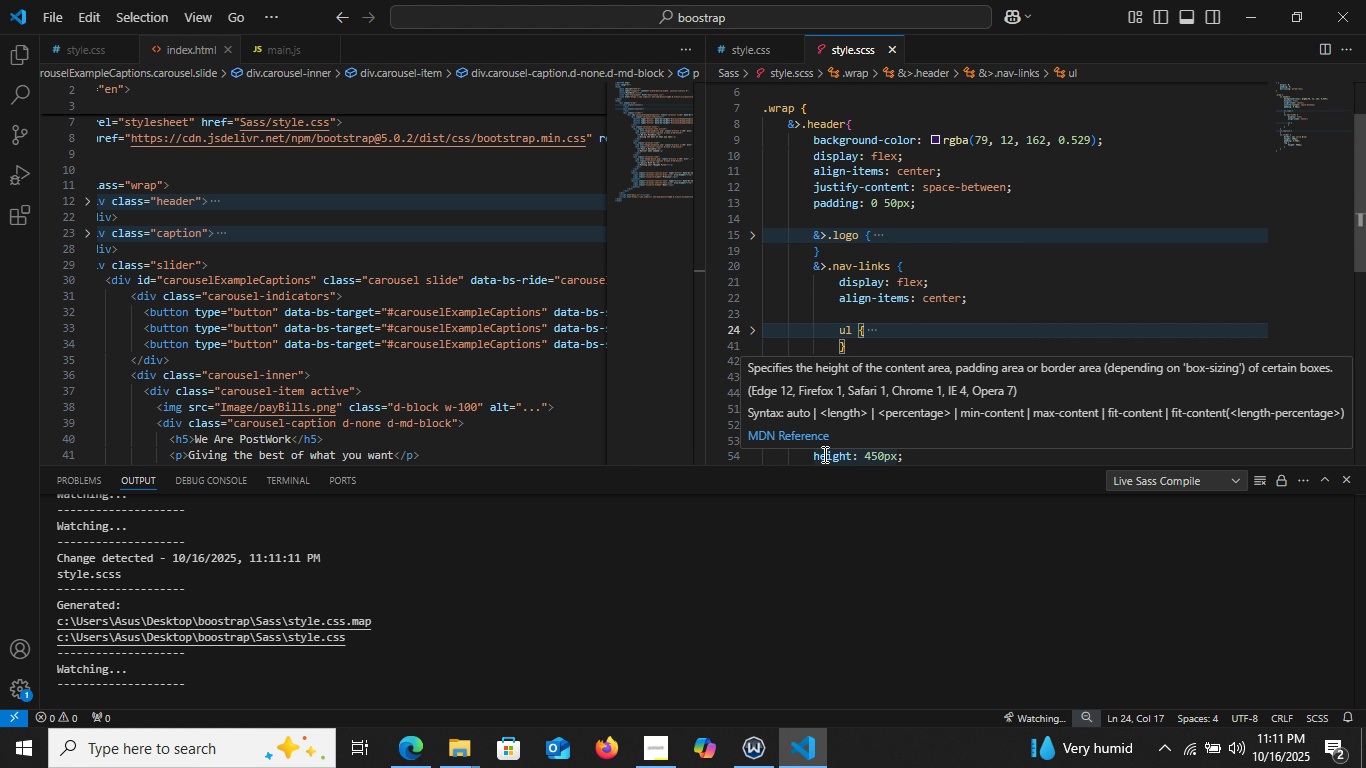 
left_click([83, 262])
 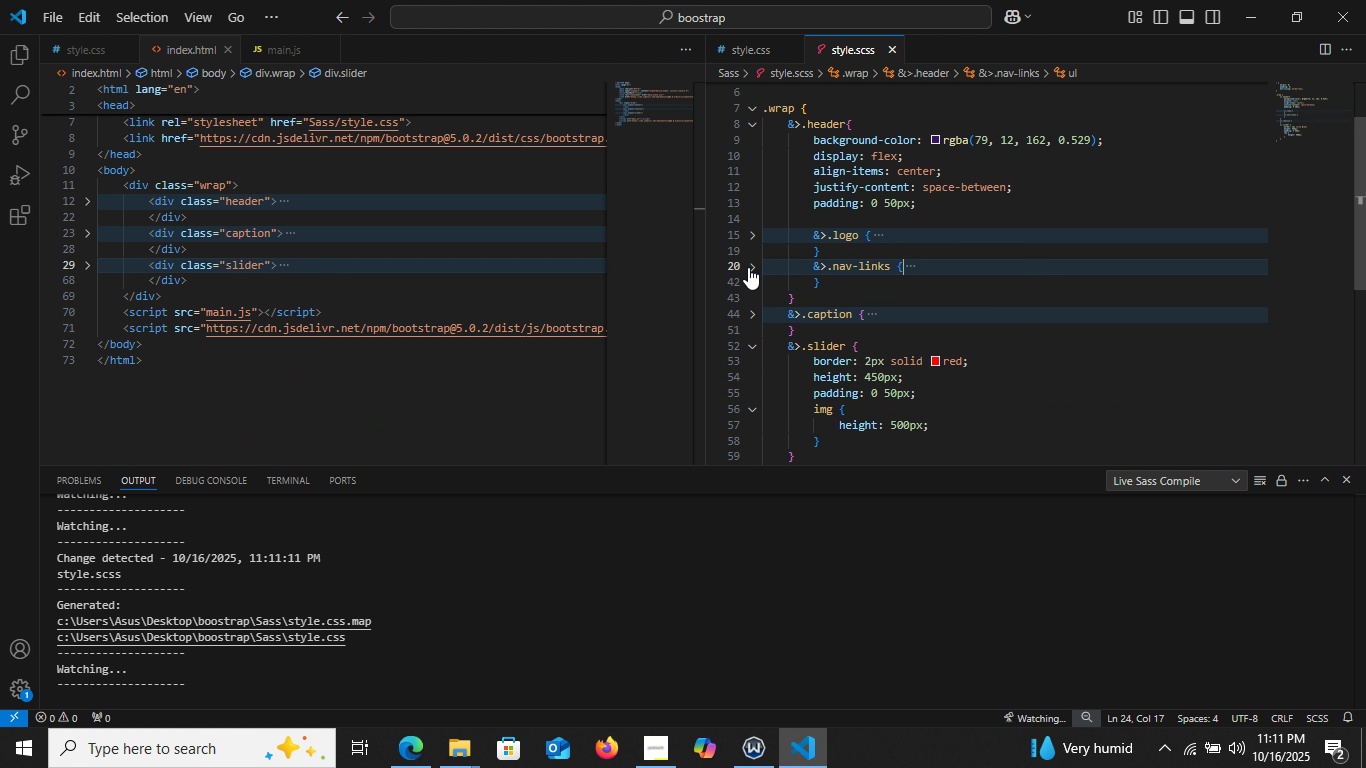 
left_click([748, 267])
 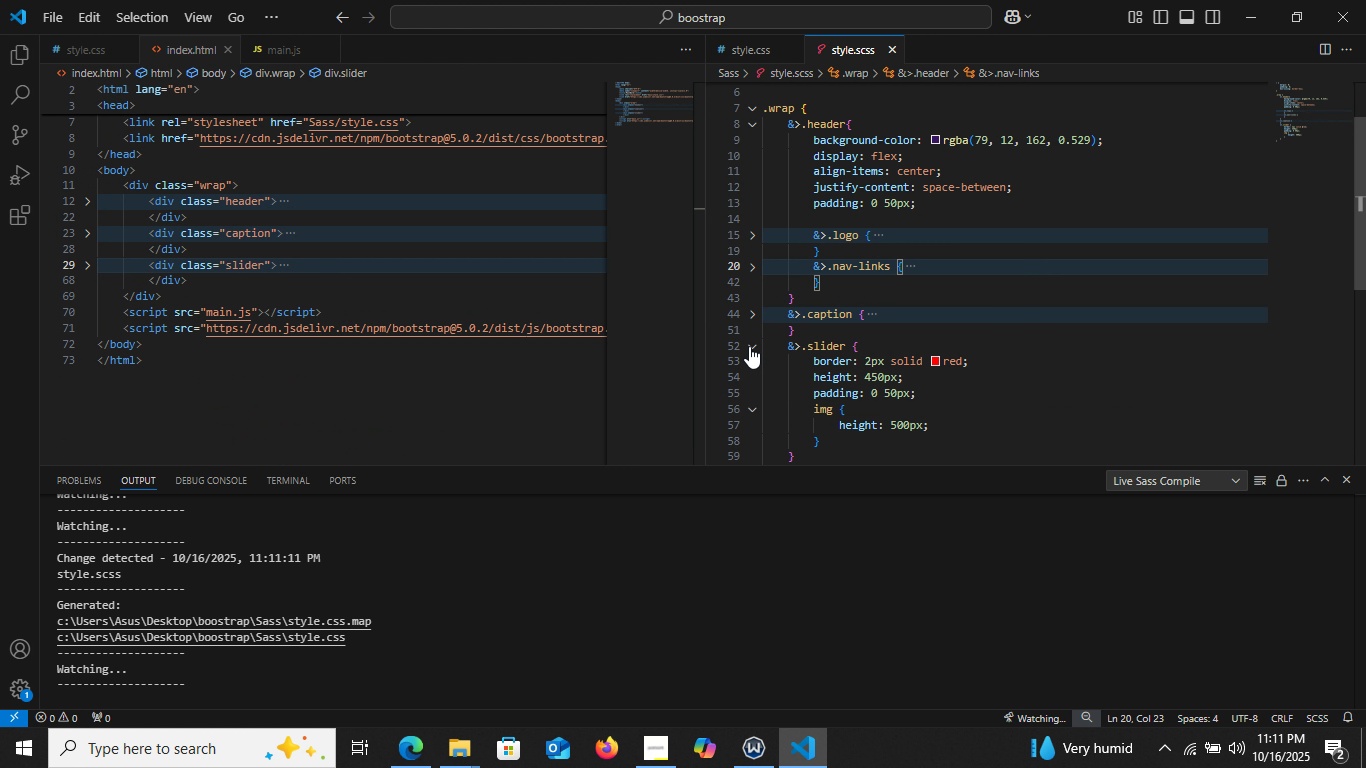 
left_click([749, 346])
 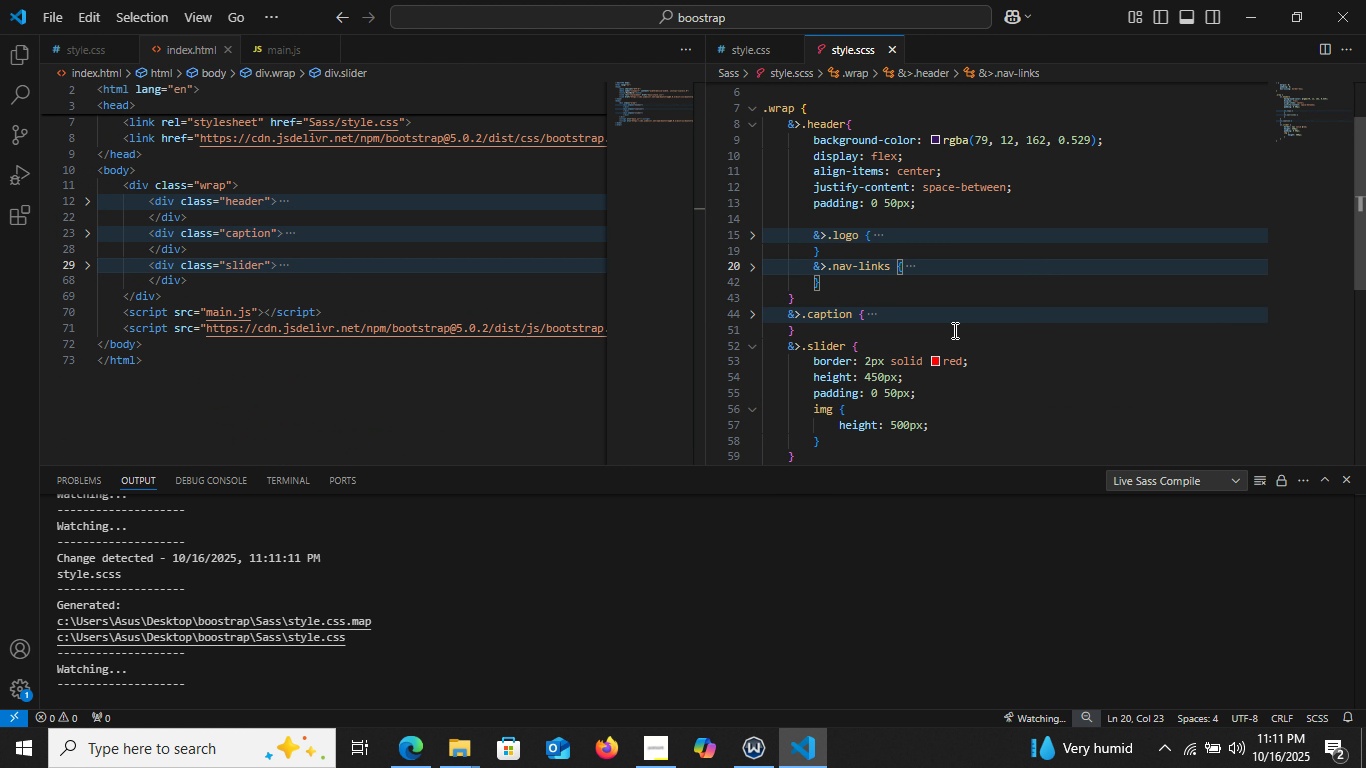 
left_click([749, 346])
 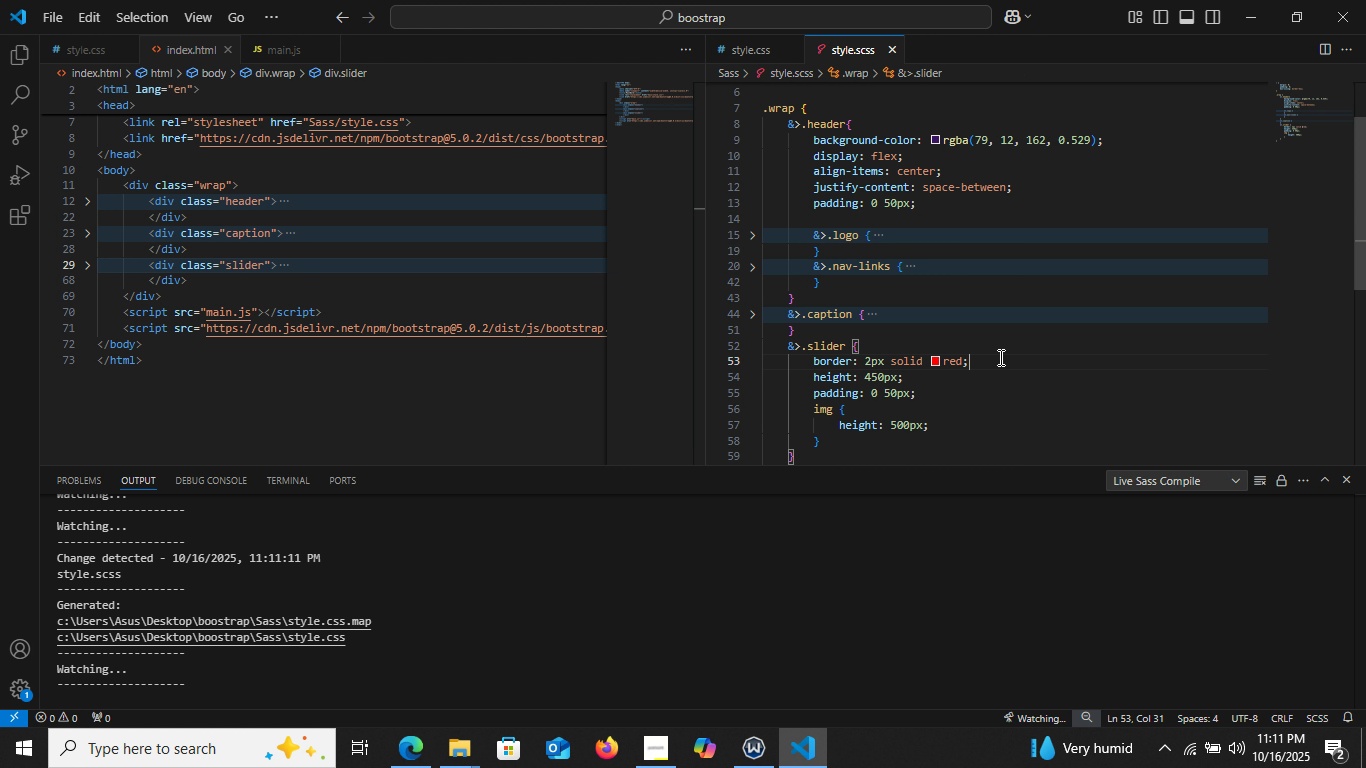 
left_click([999, 357])
 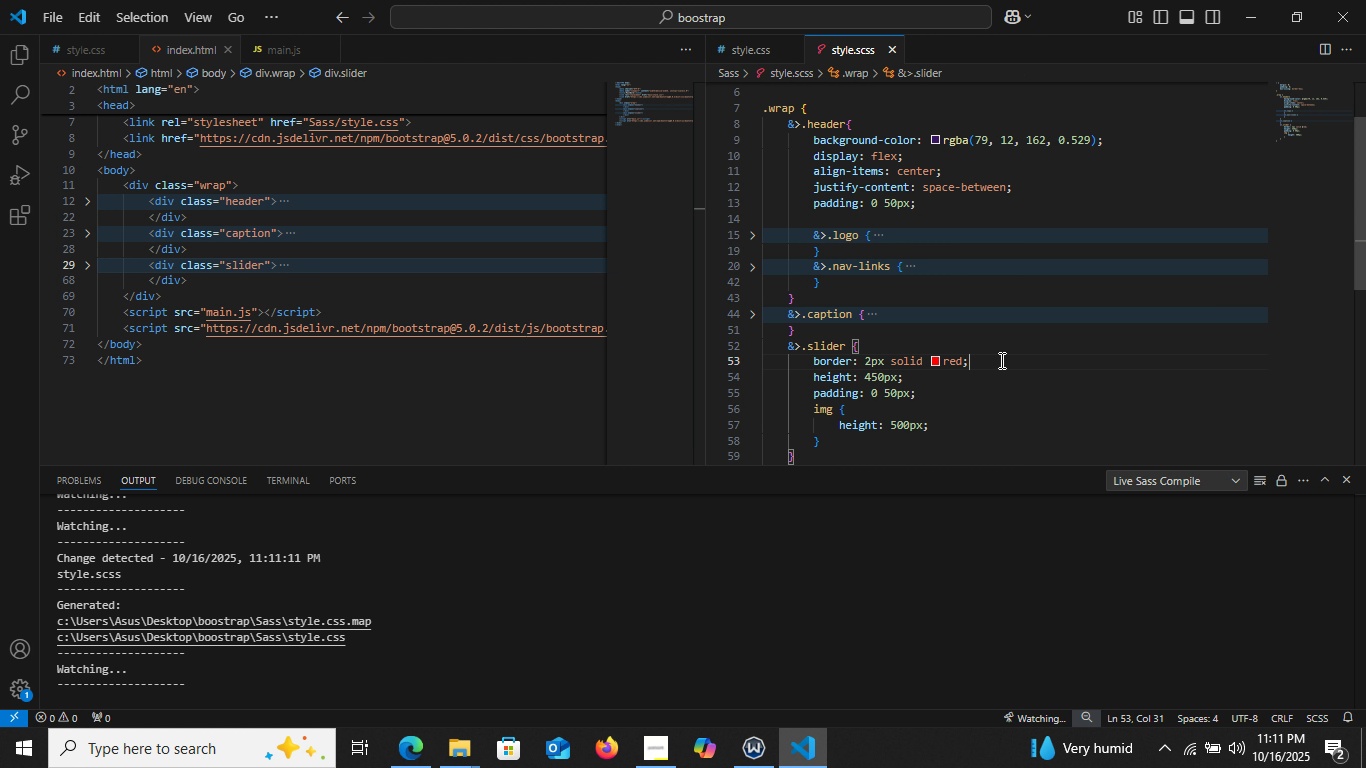 
hold_key(key=ControlLeft, duration=1.5)
 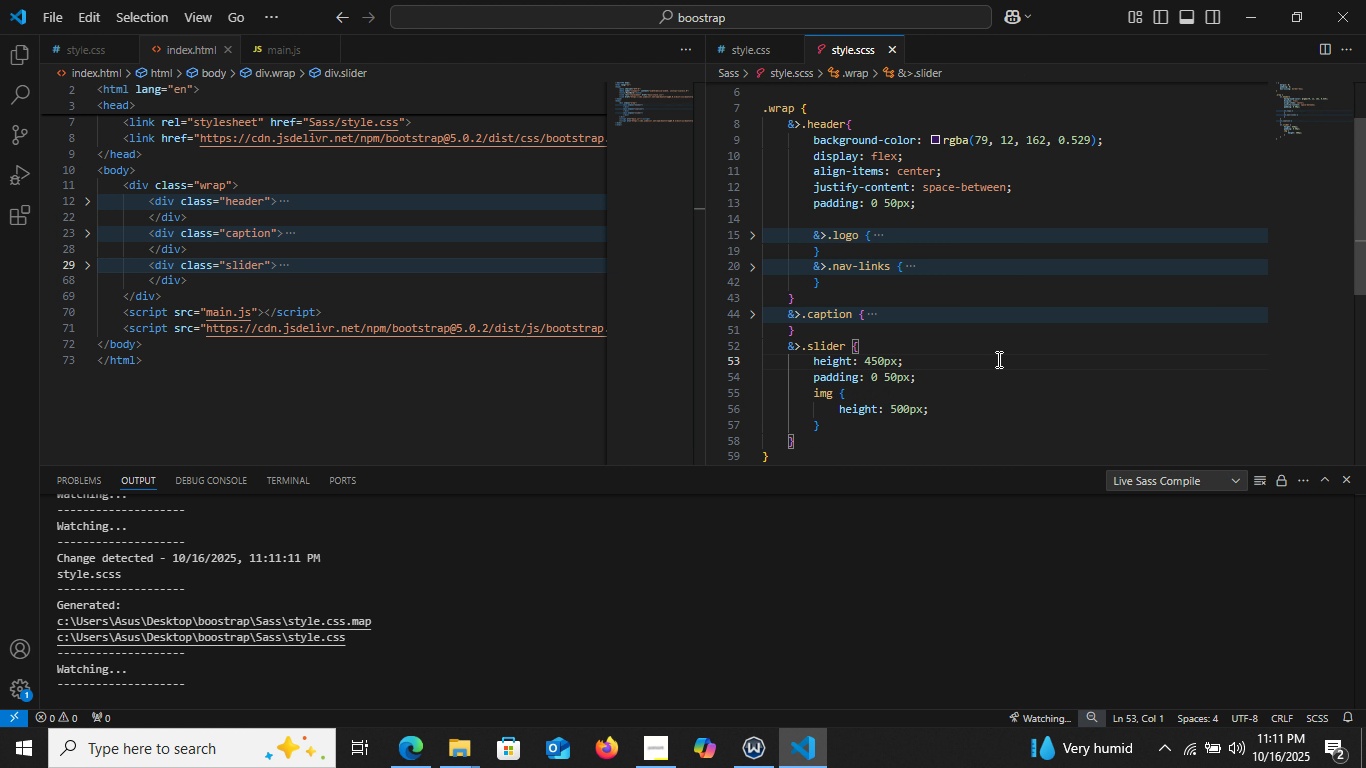 
key(Control+C)
 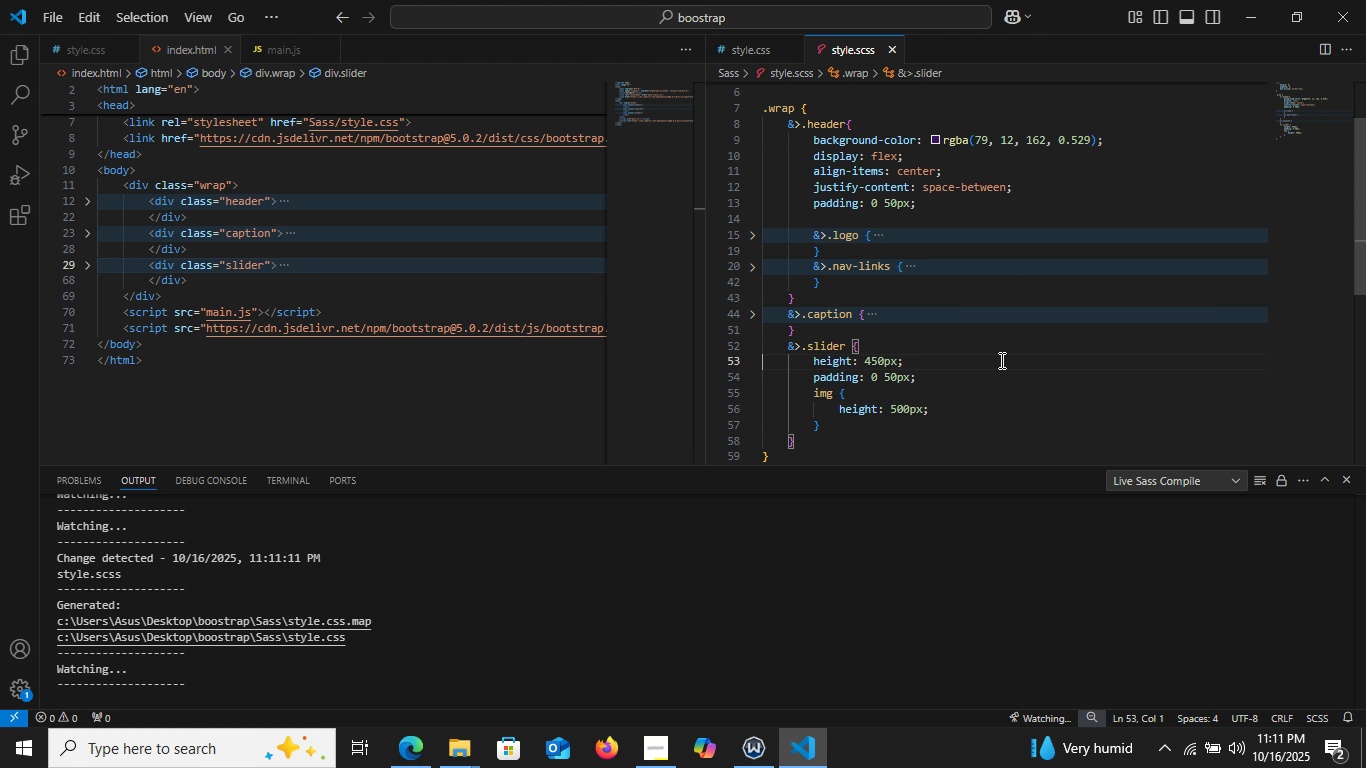 
key(Control+X)
 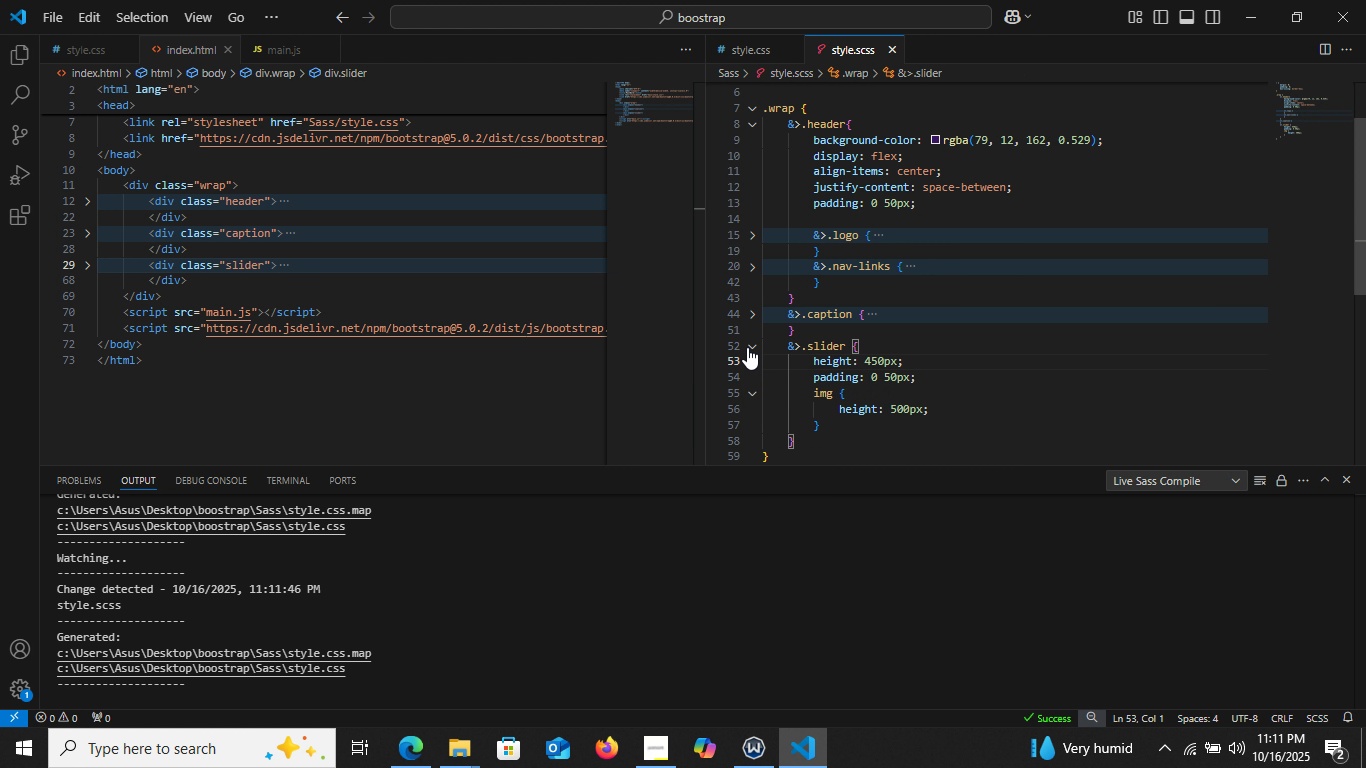 
left_click([747, 347])
 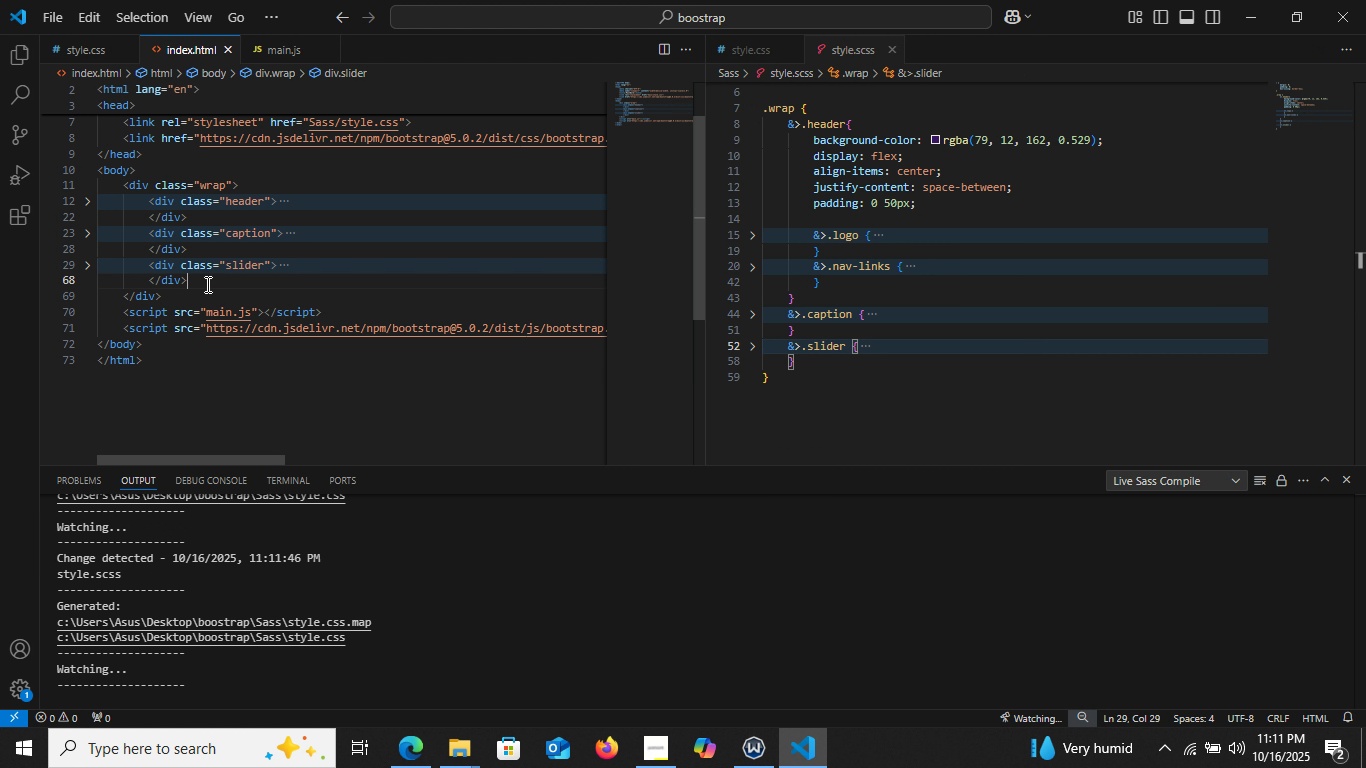 
left_click([206, 284])
 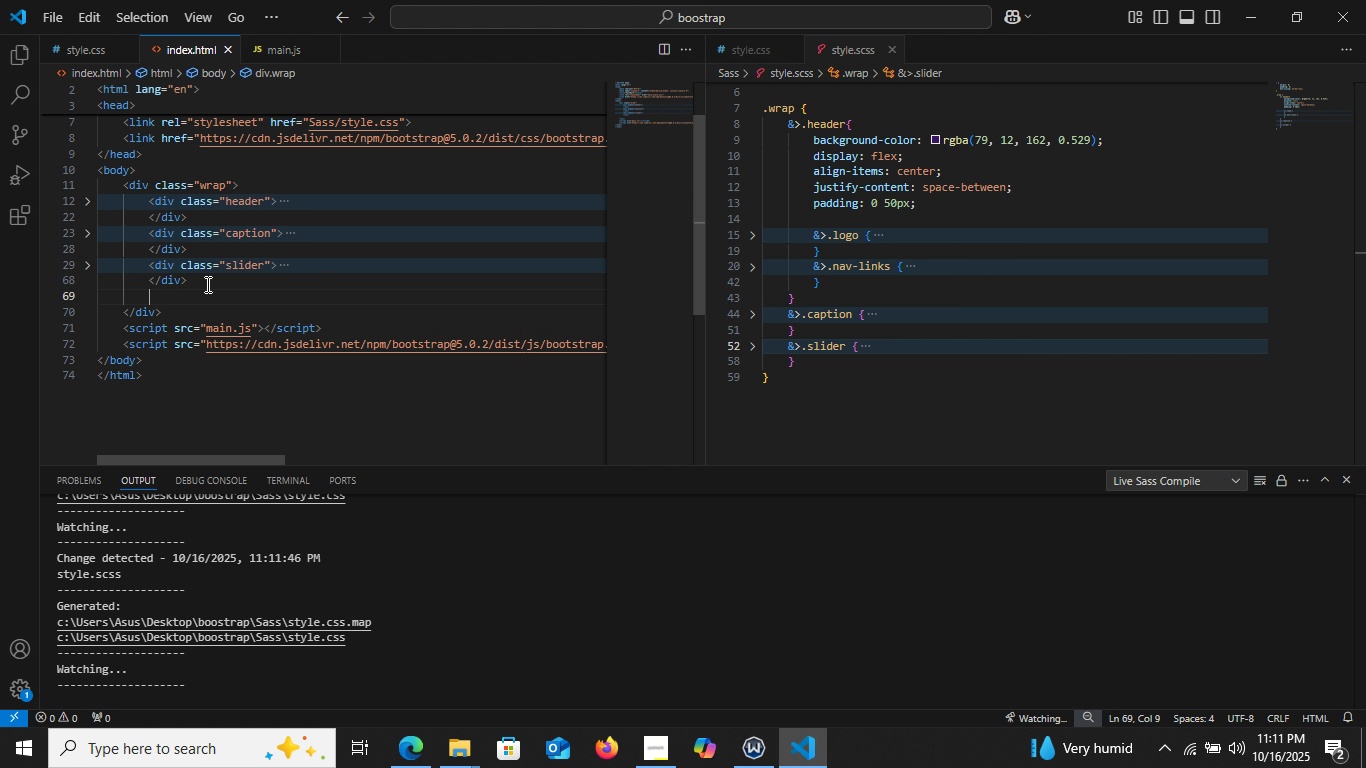 
key(Enter)
 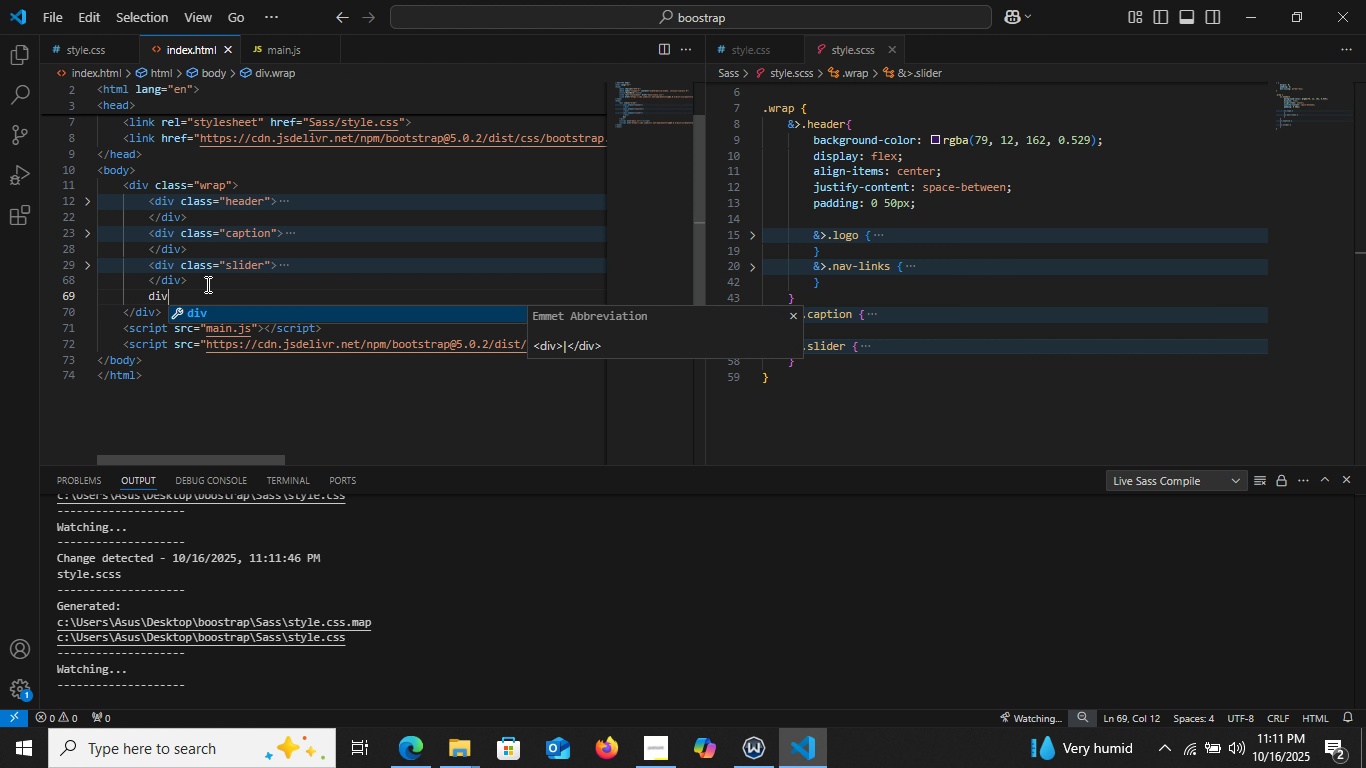 
type(div.maps)
 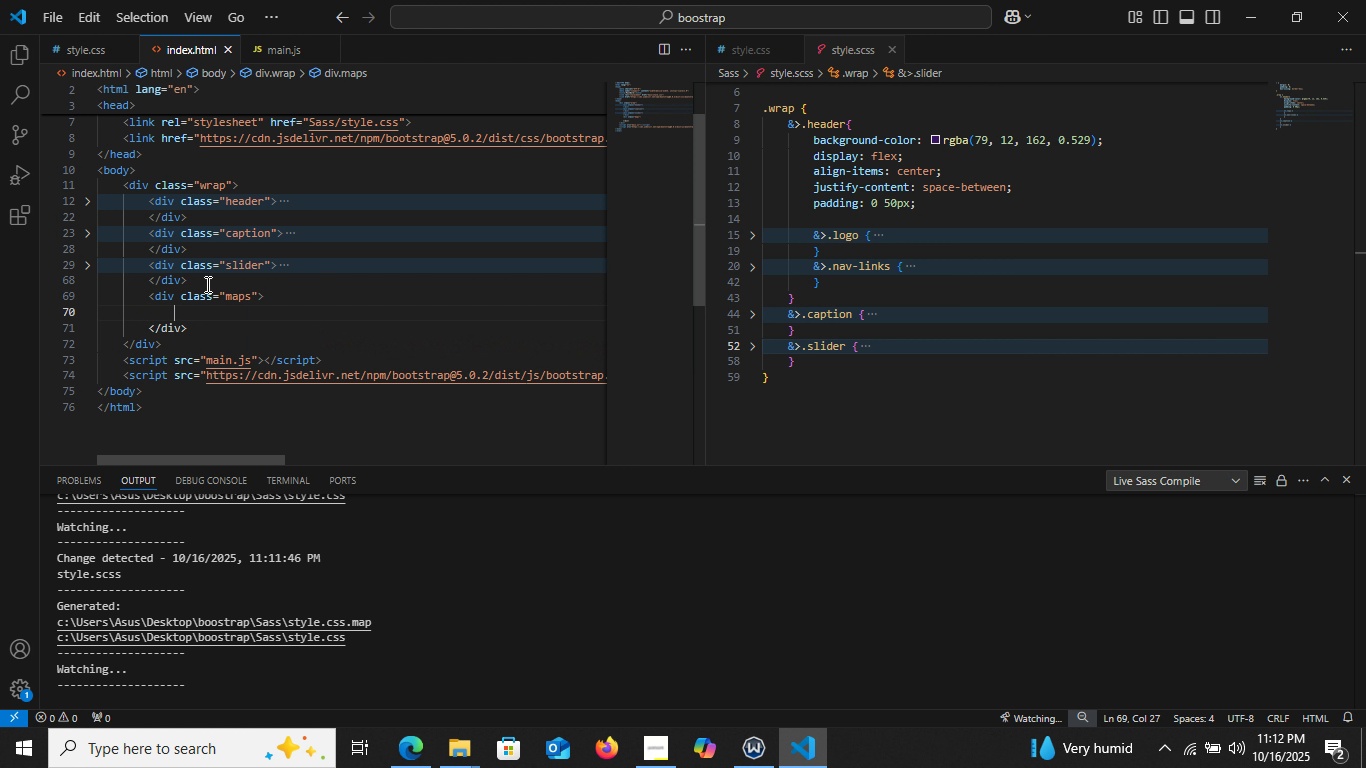 
key(Enter)
 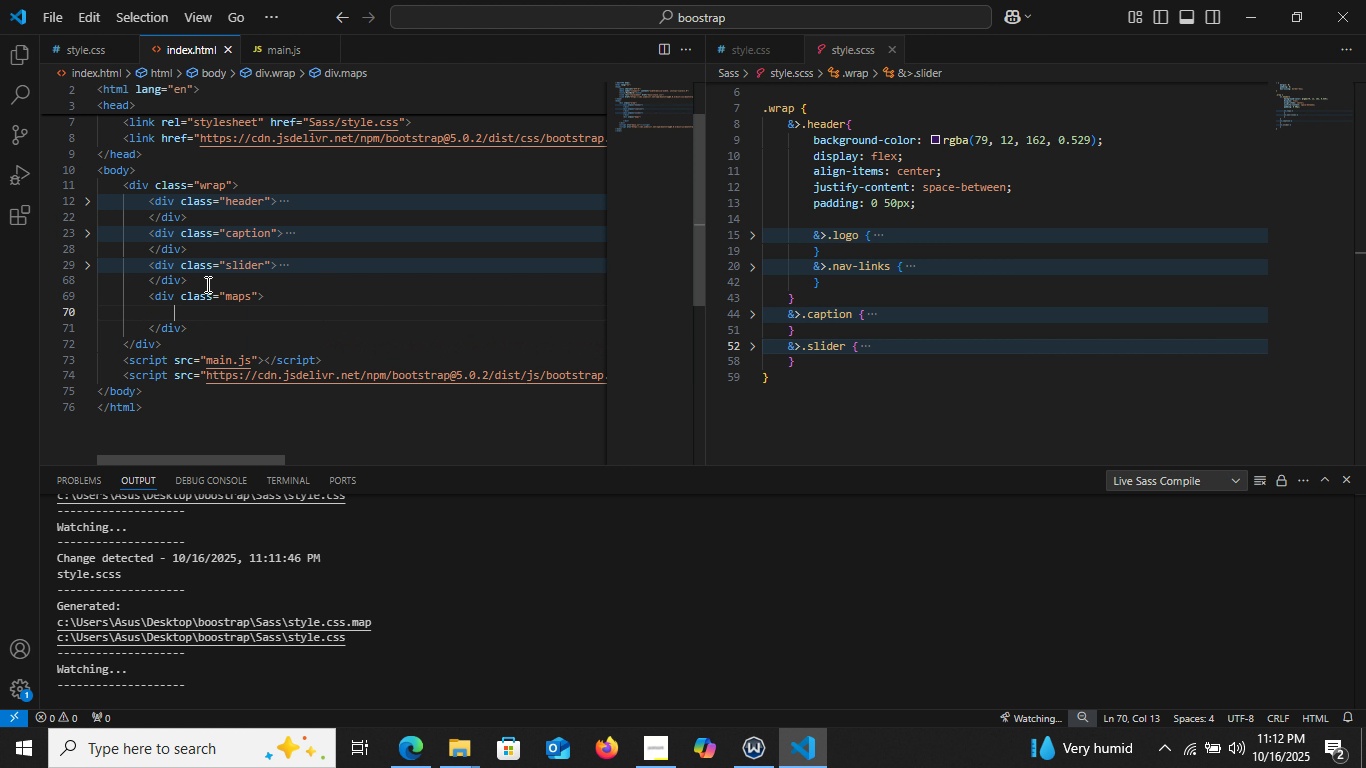 
key(Enter)
 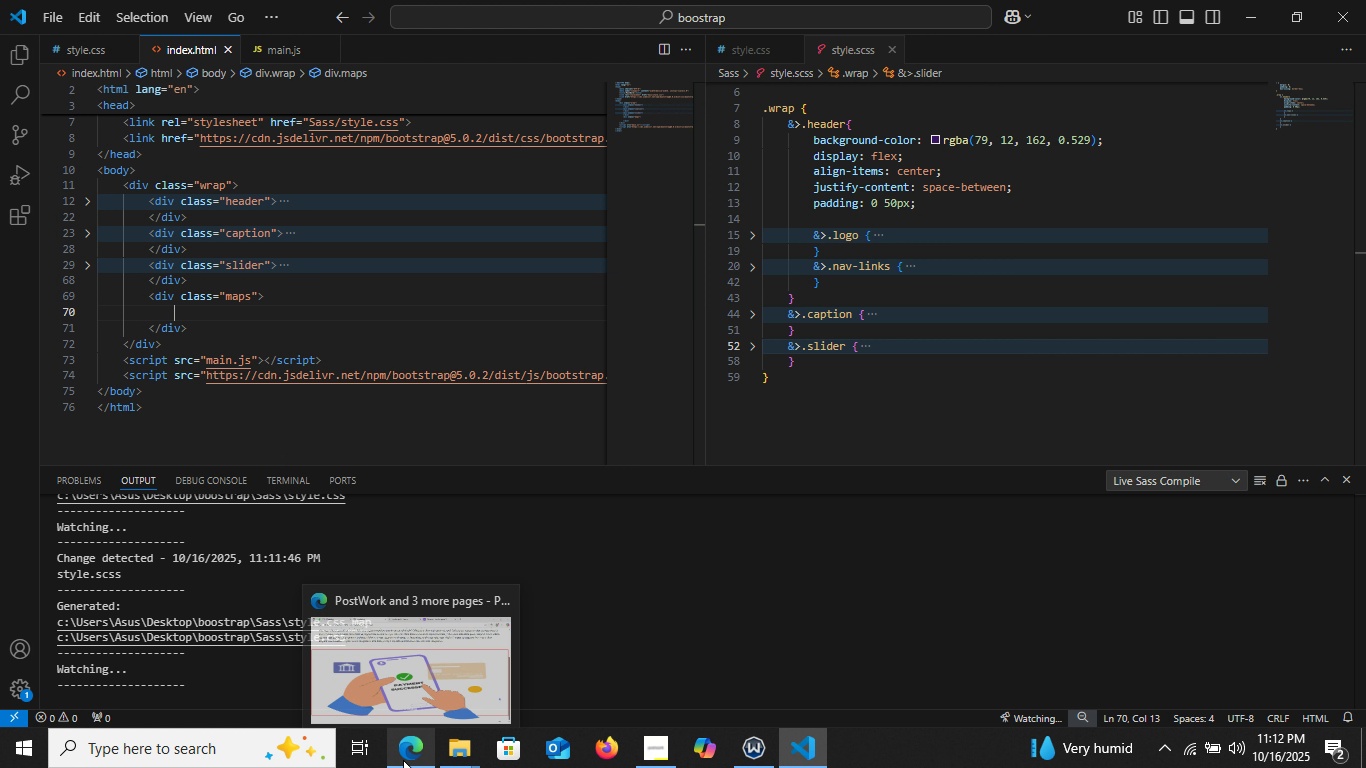 
left_click([403, 760])
 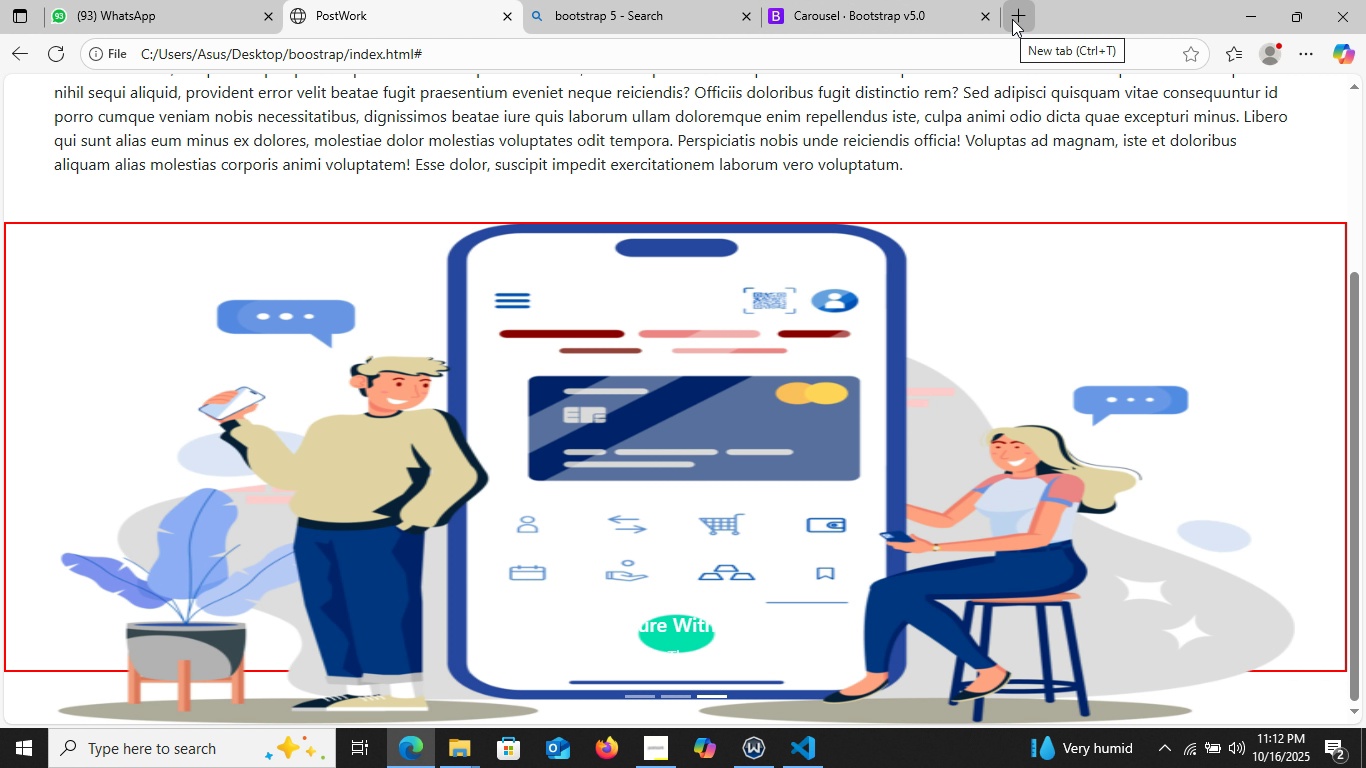 
left_click([1012, 19])
 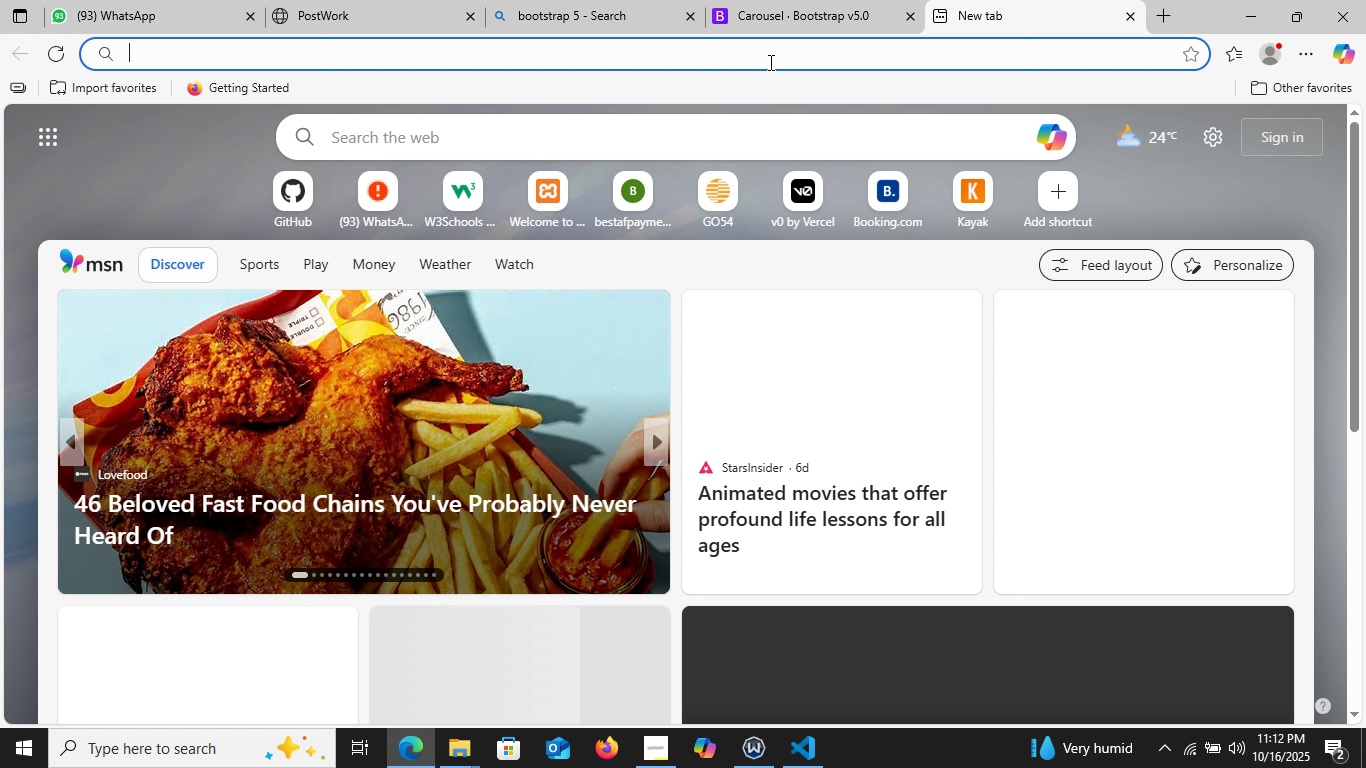 
type(tr)
 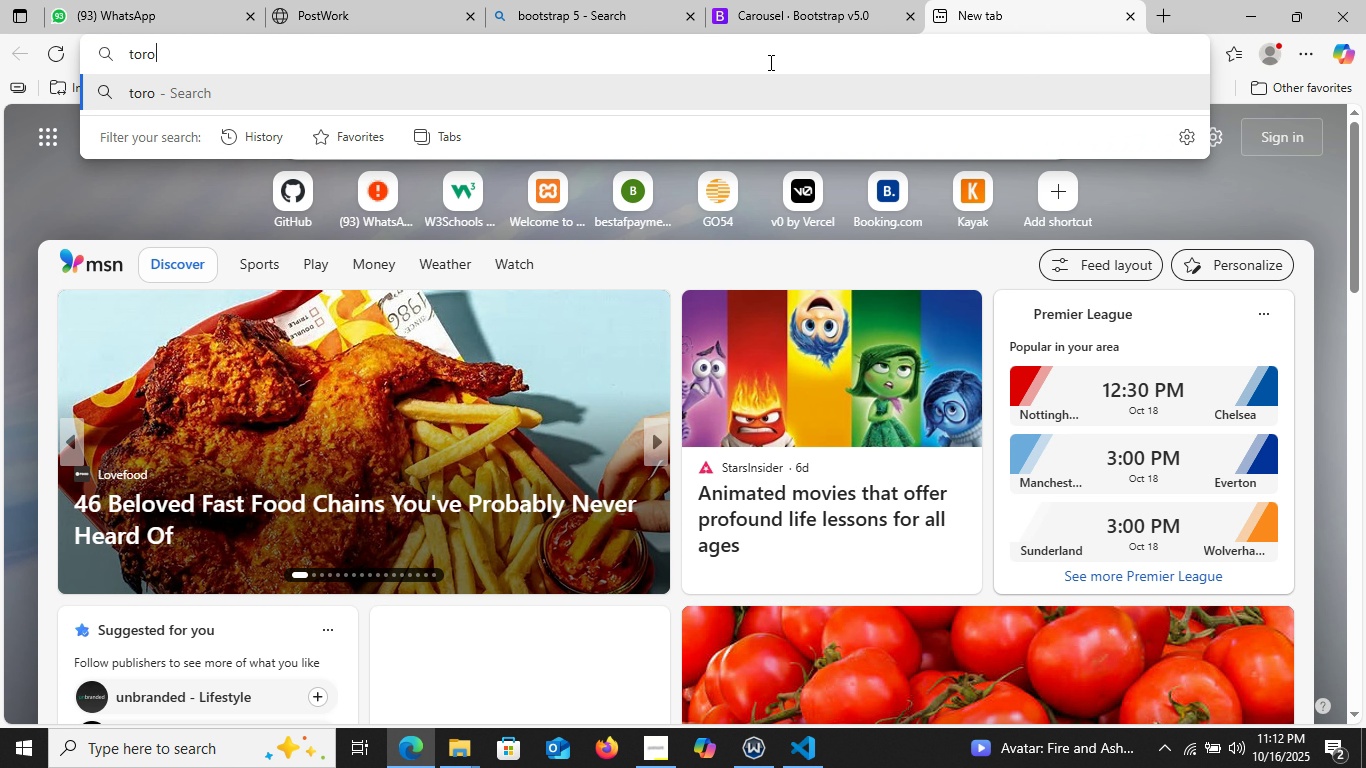 
hold_key(key=O, duration=0.61)
 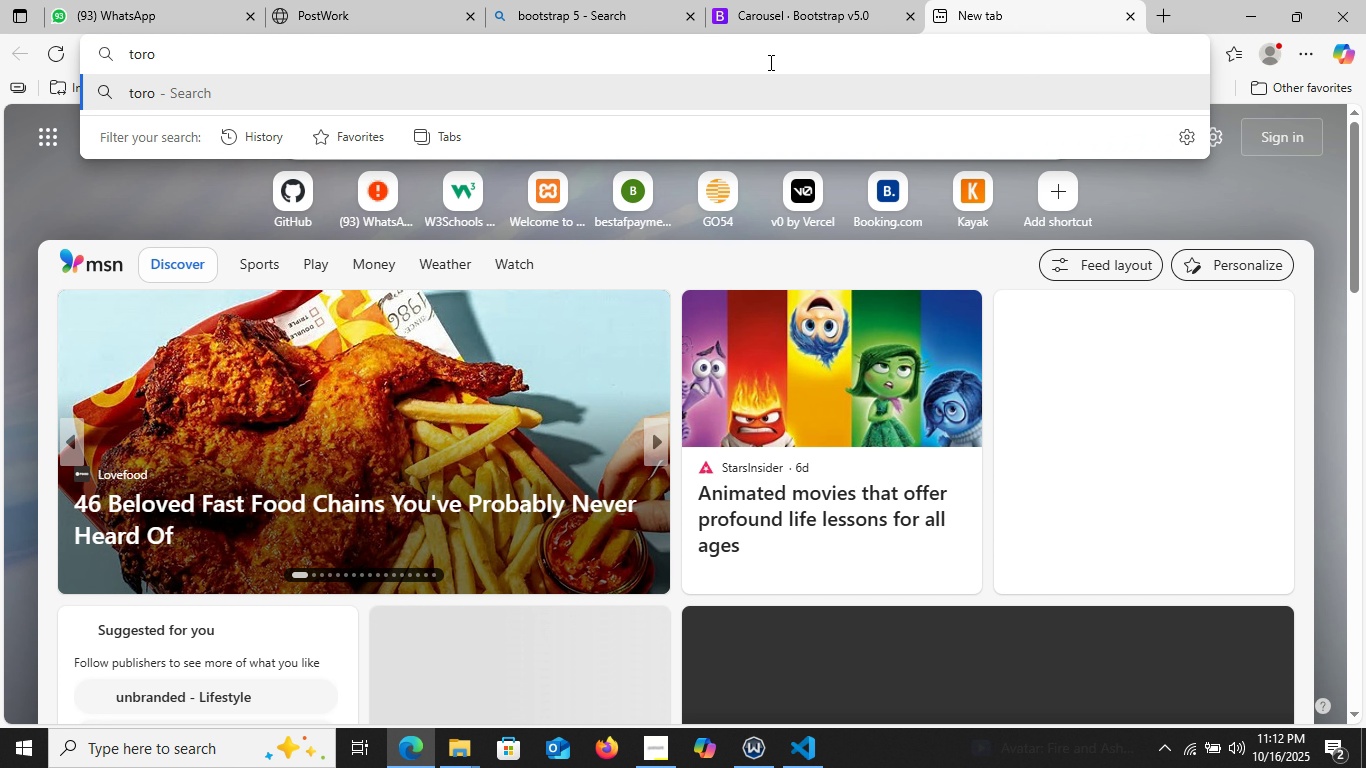 
hold_key(key=O, duration=0.32)
 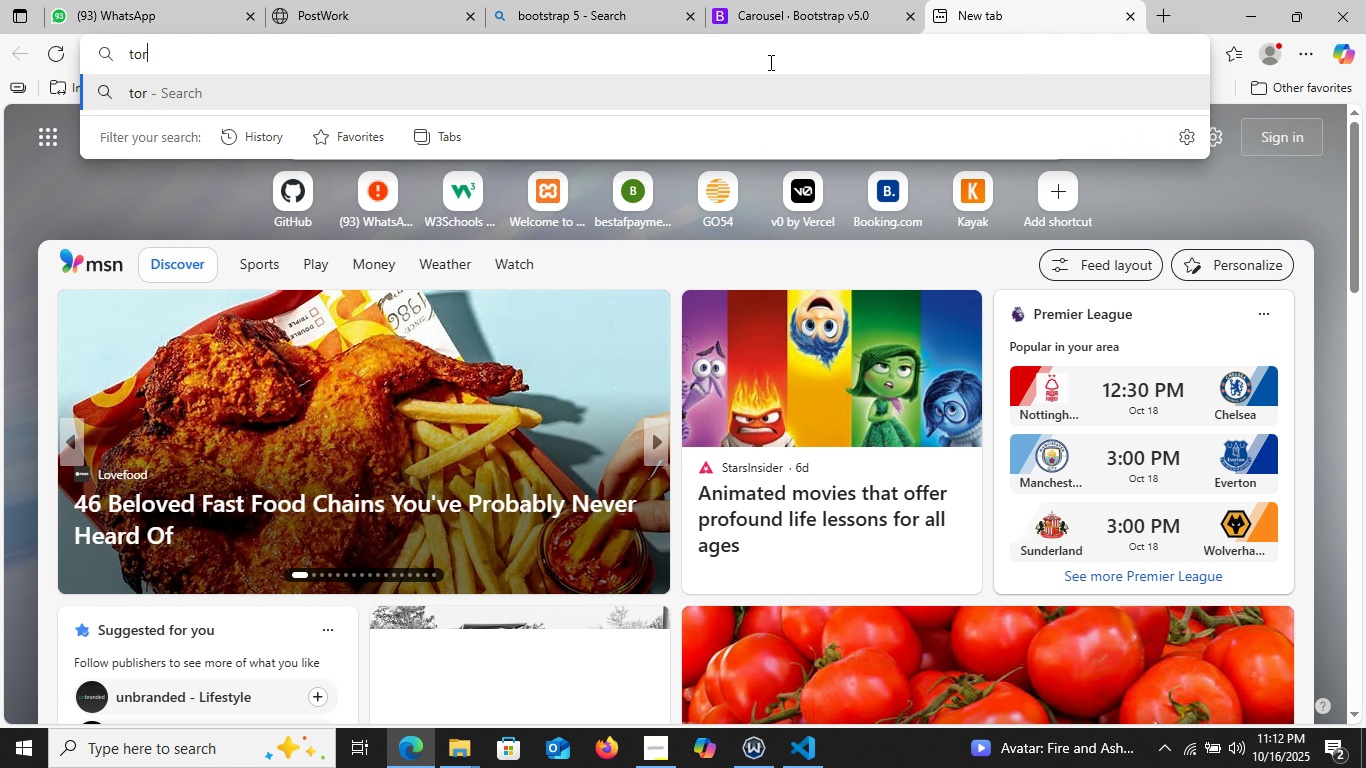 
key(Backspace)
key(Backspace)
key(Backspace)
key(Backspace)
type(ni)
 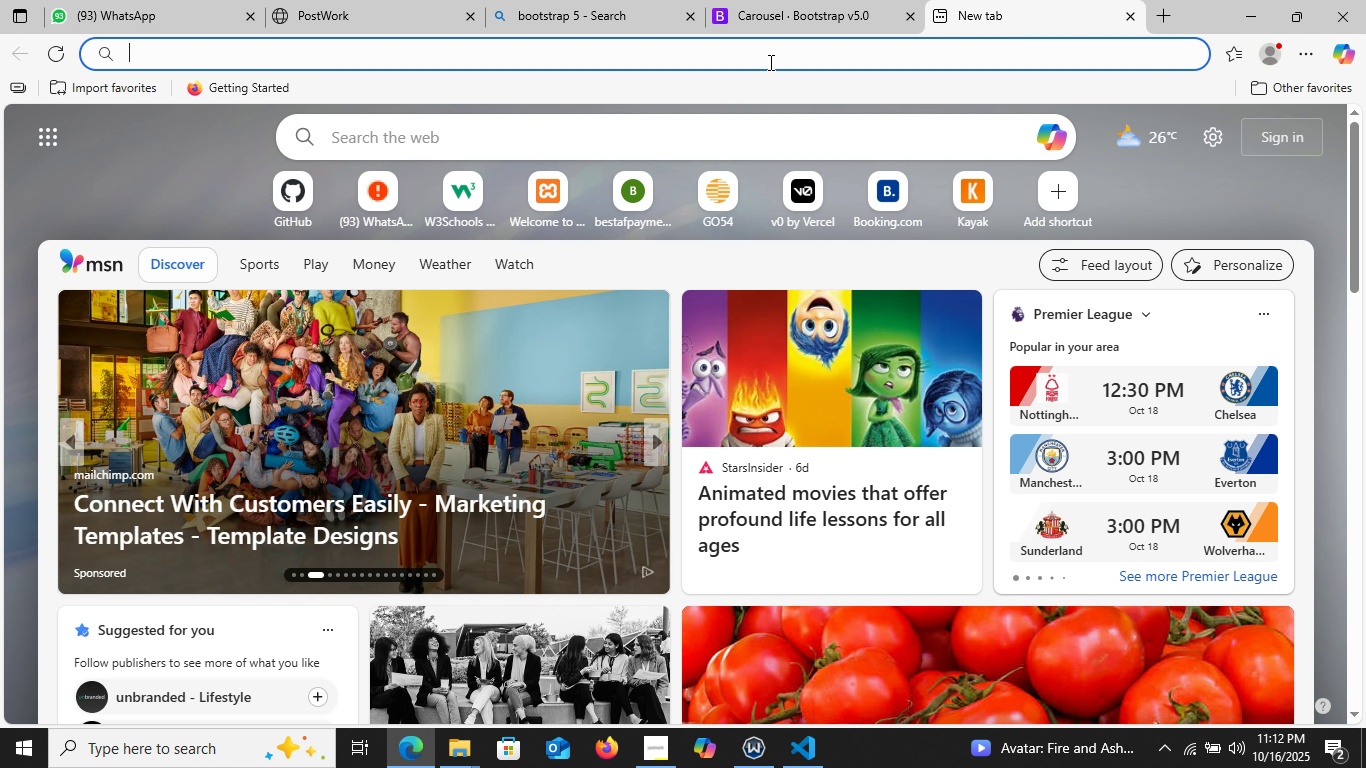 
hold_key(key=Backspace, duration=0.59)
 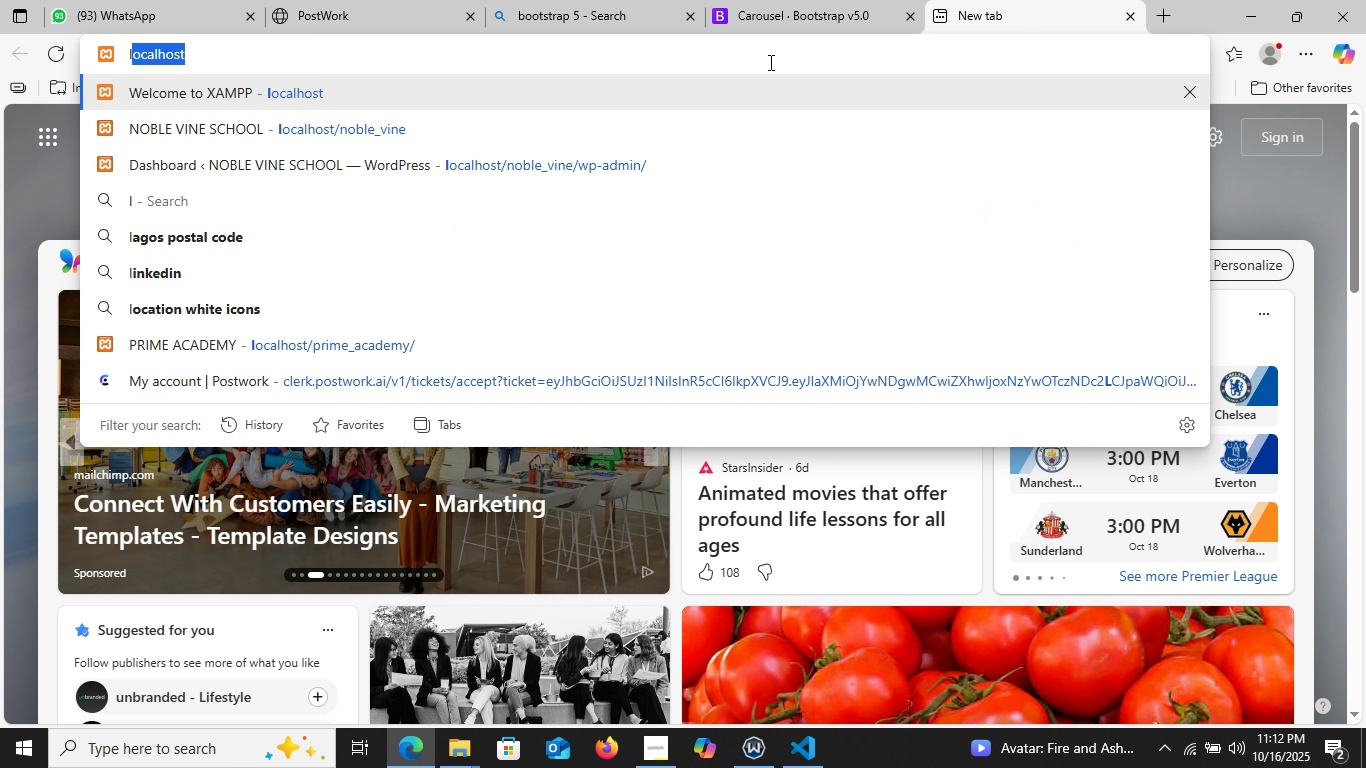 
hold_key(key=Backspace, duration=2.33)
 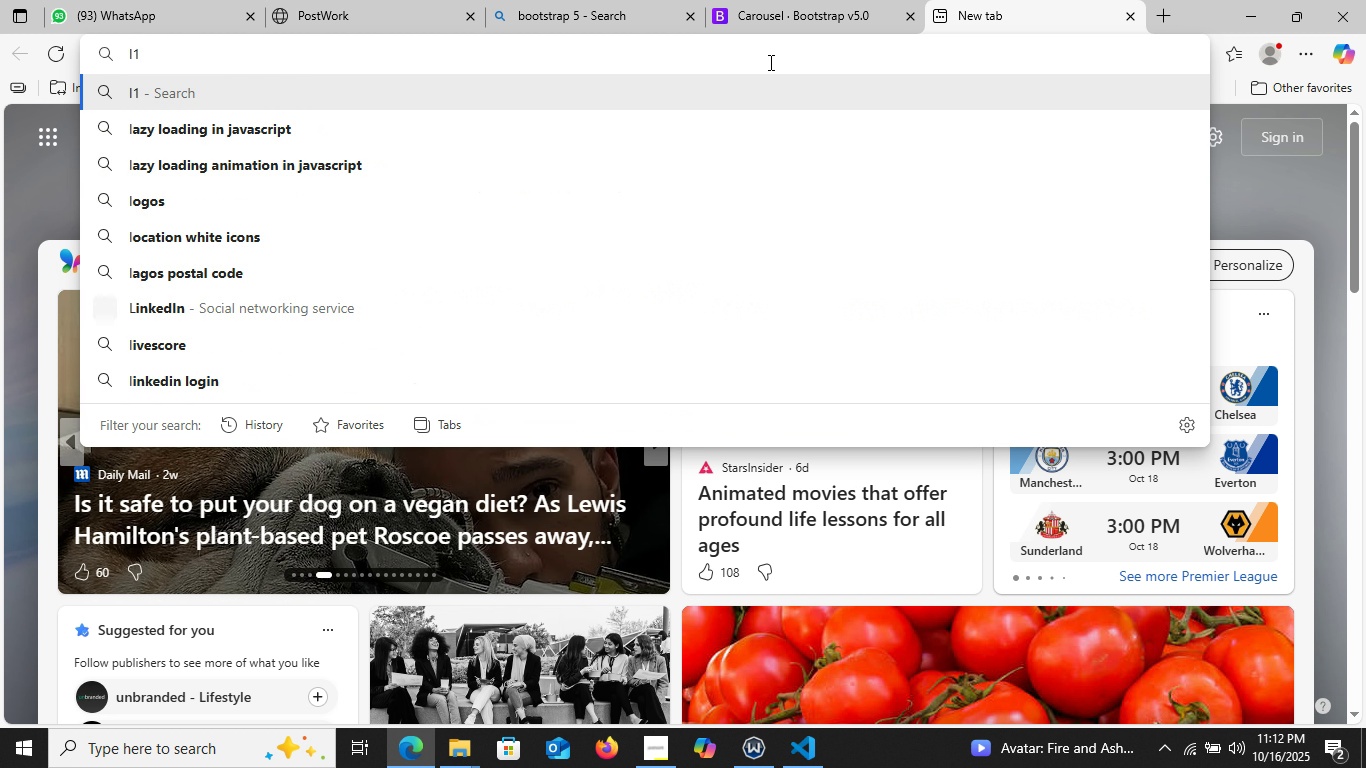 
hold_key(key=L, duration=0.67)
 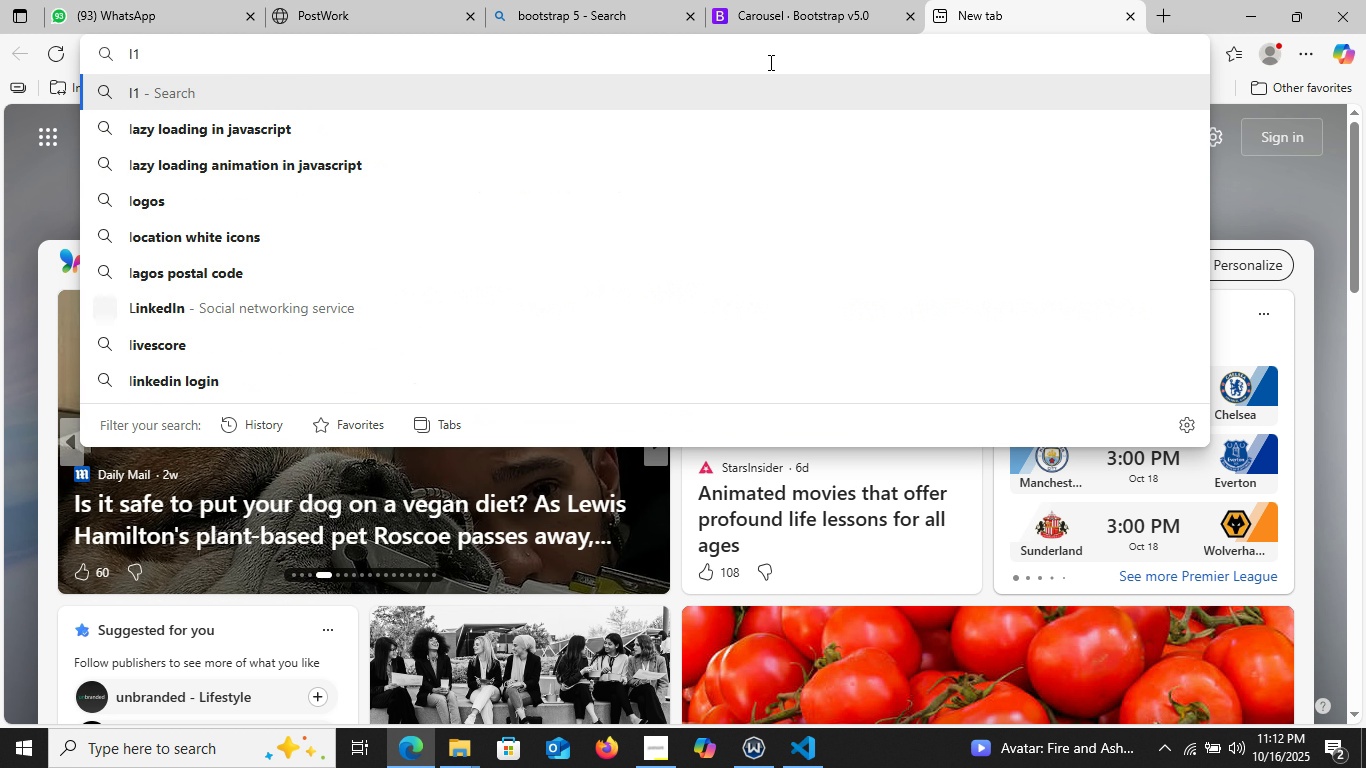 
type(156)
key(Backspace)
key(Backspace)
key(Backspace)
type(56 oko)
key(Backspace)
key(Backspace)
key(Backspace)
key(Backspace)
key(Backspace)
type(56 lekki lagos map)
 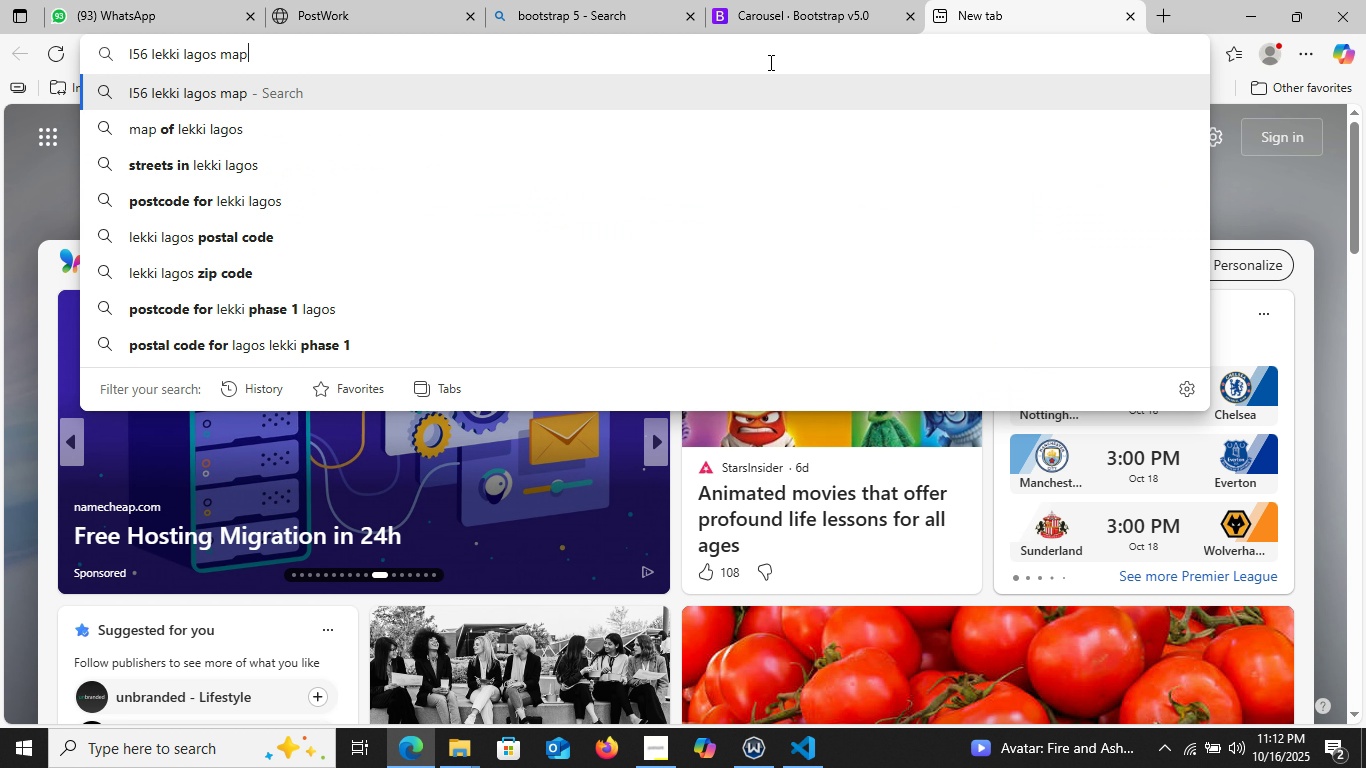 
key(Enter)
 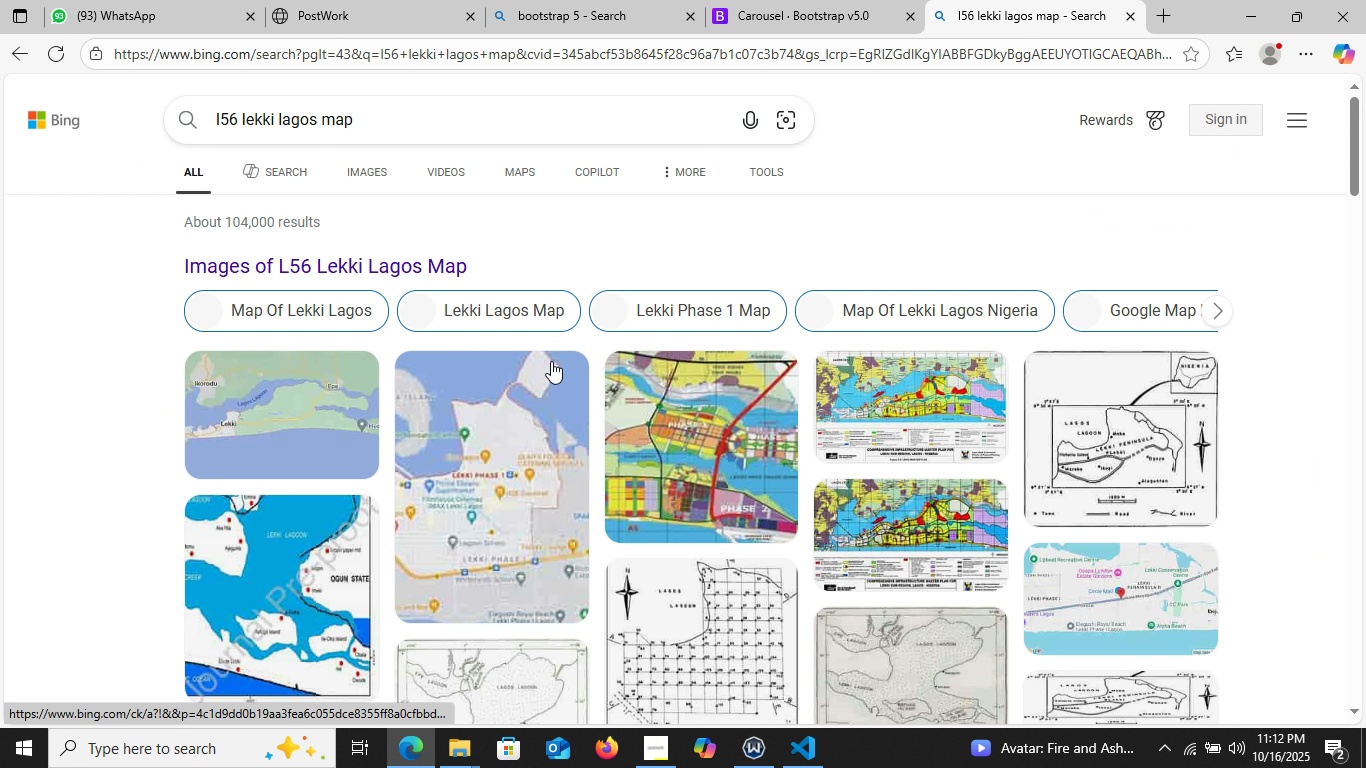 
scroll: coordinate [551, 361], scroll_direction: down, amount: 1.0
 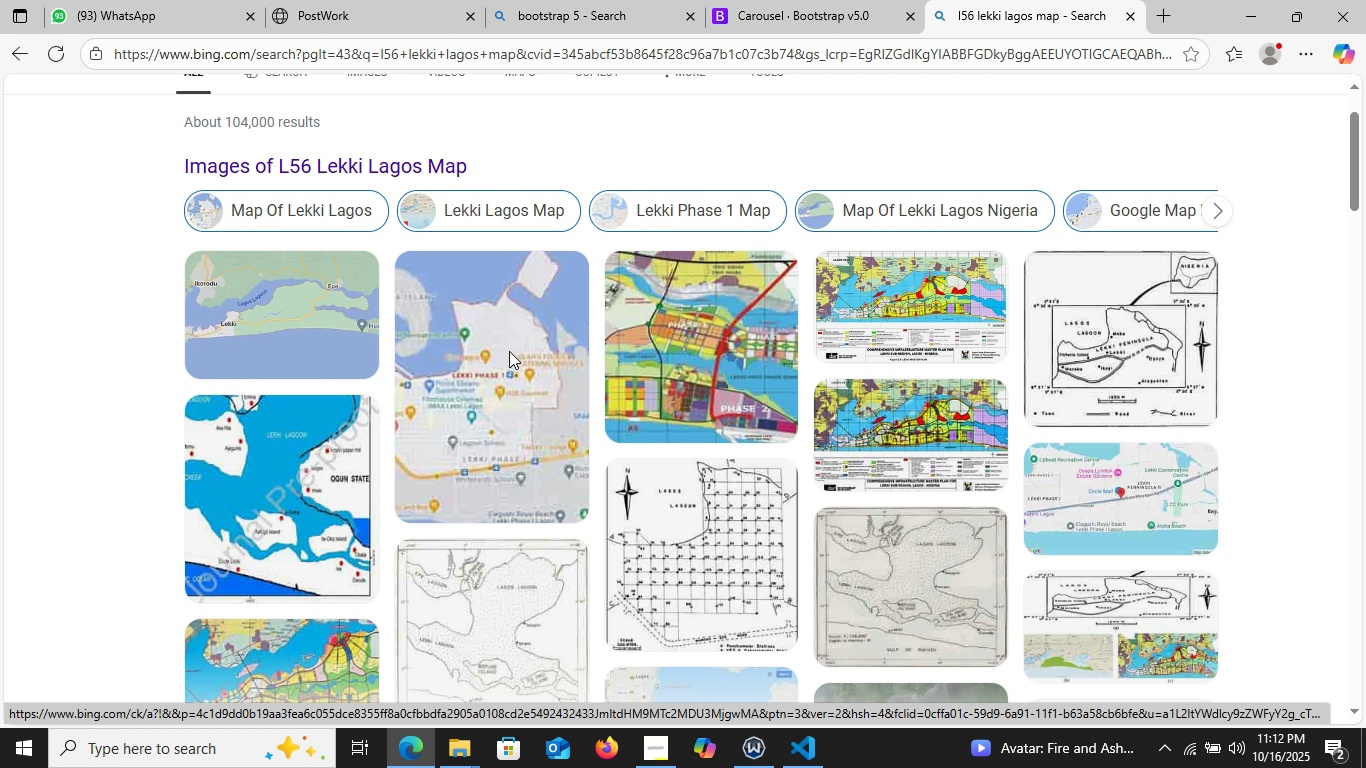 
left_click([509, 351])
 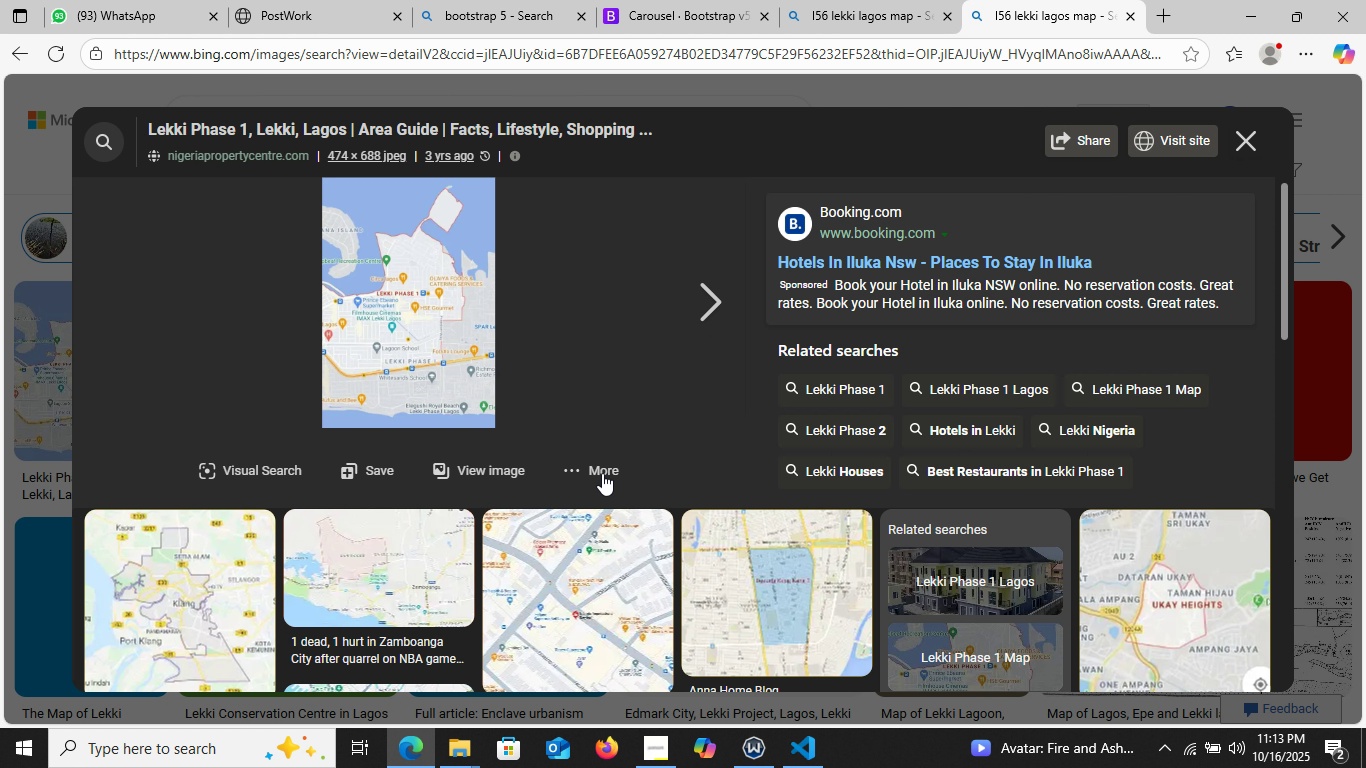 
wait(17.57)
 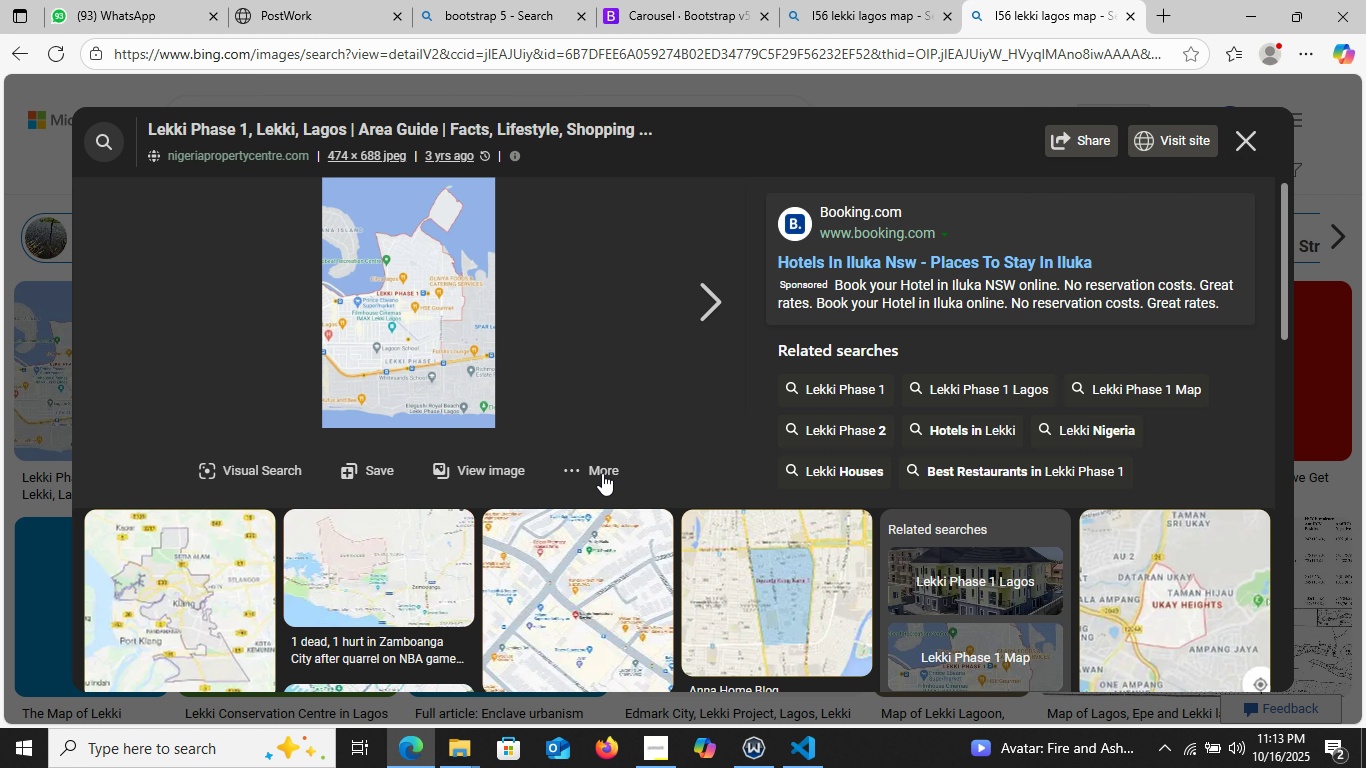 
left_click([603, 473])
 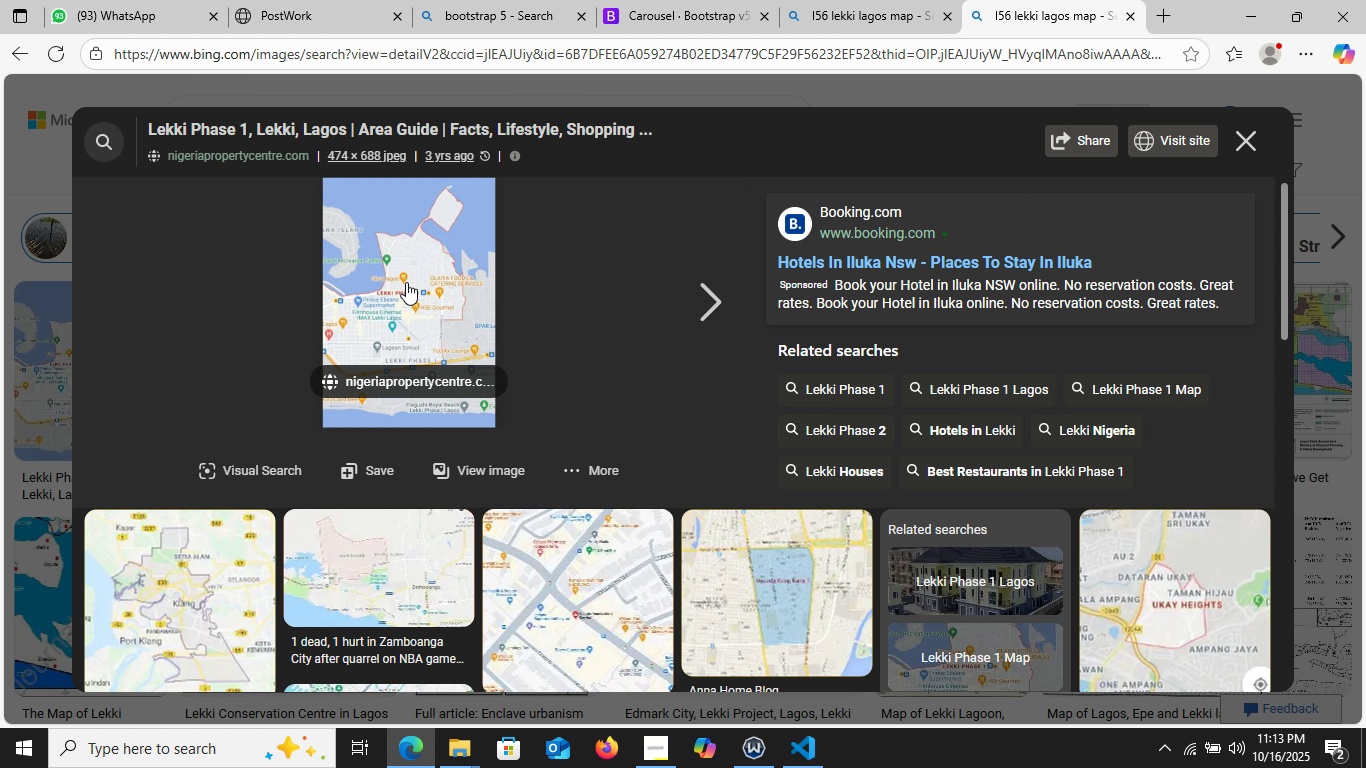 
left_click([406, 282])
 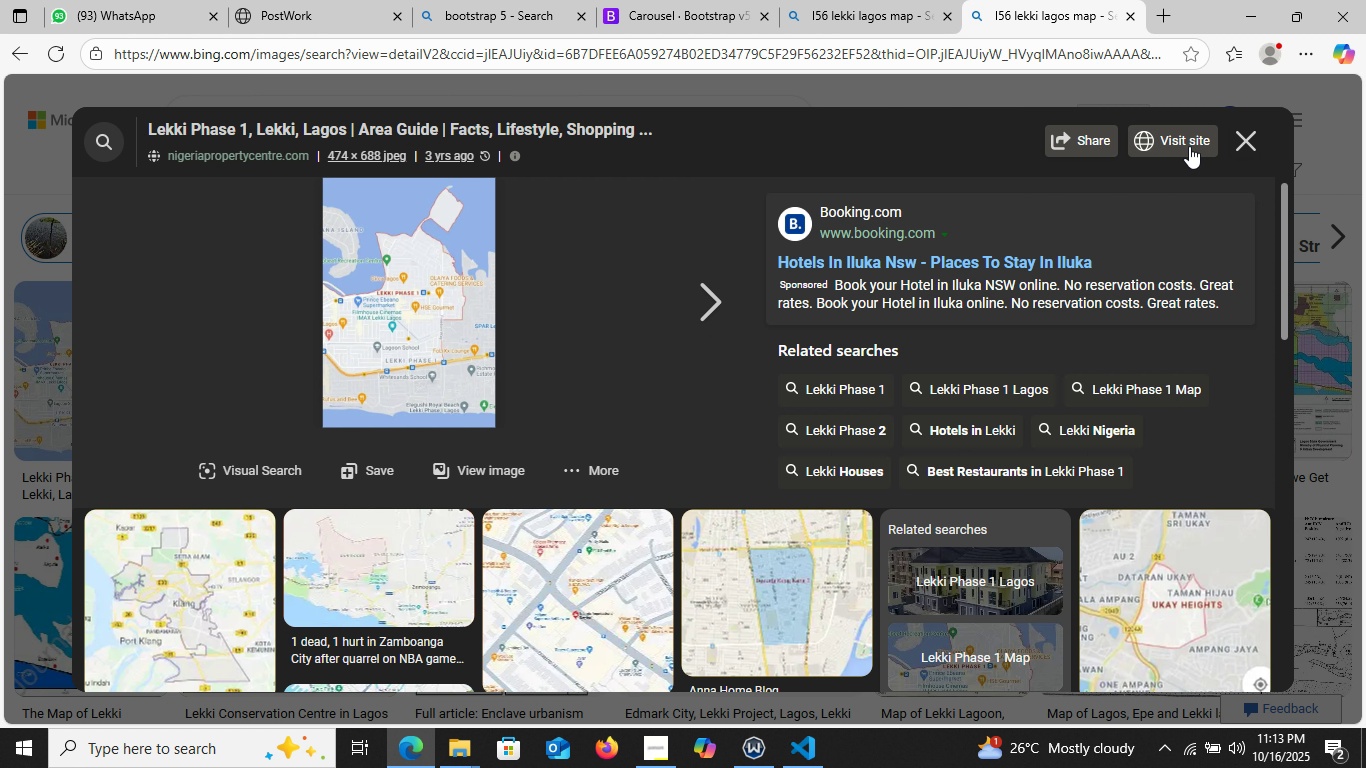 
left_click([1189, 146])
 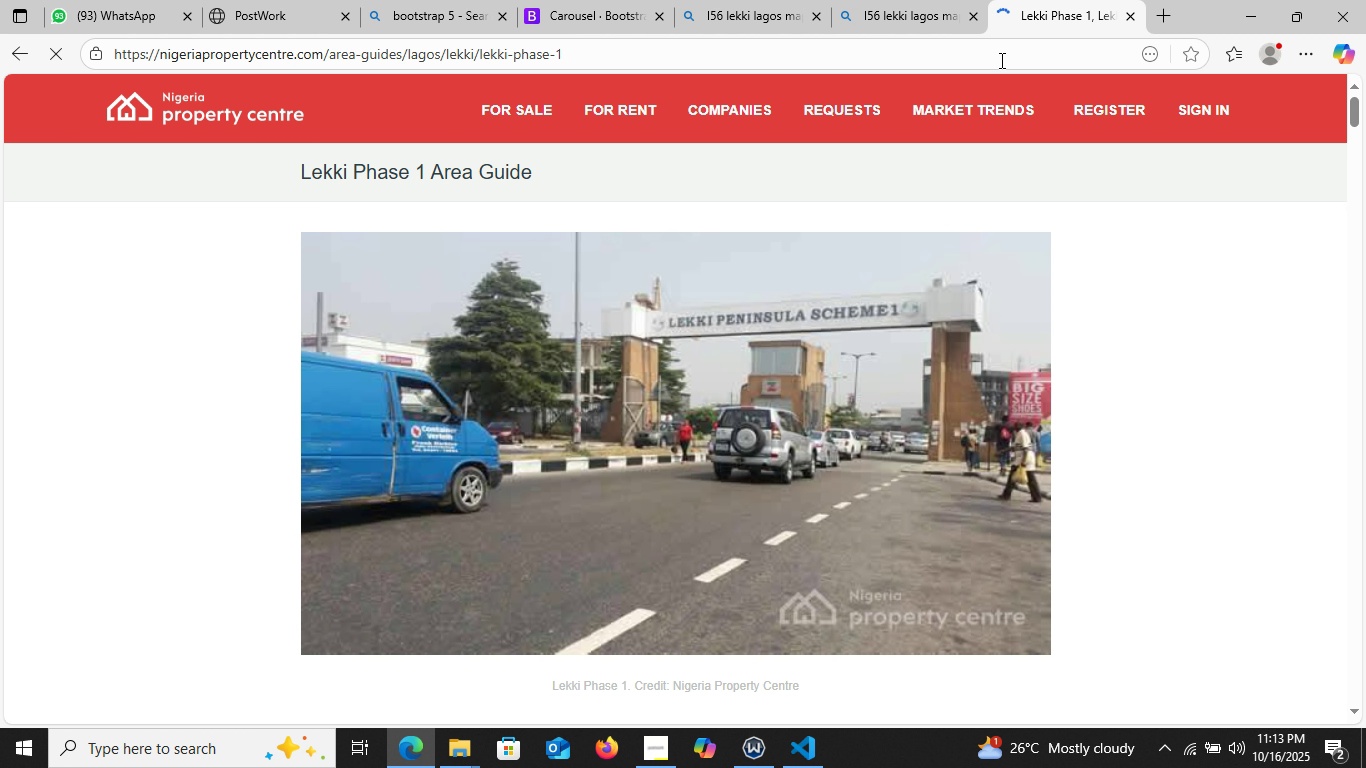 
wait(7.58)
 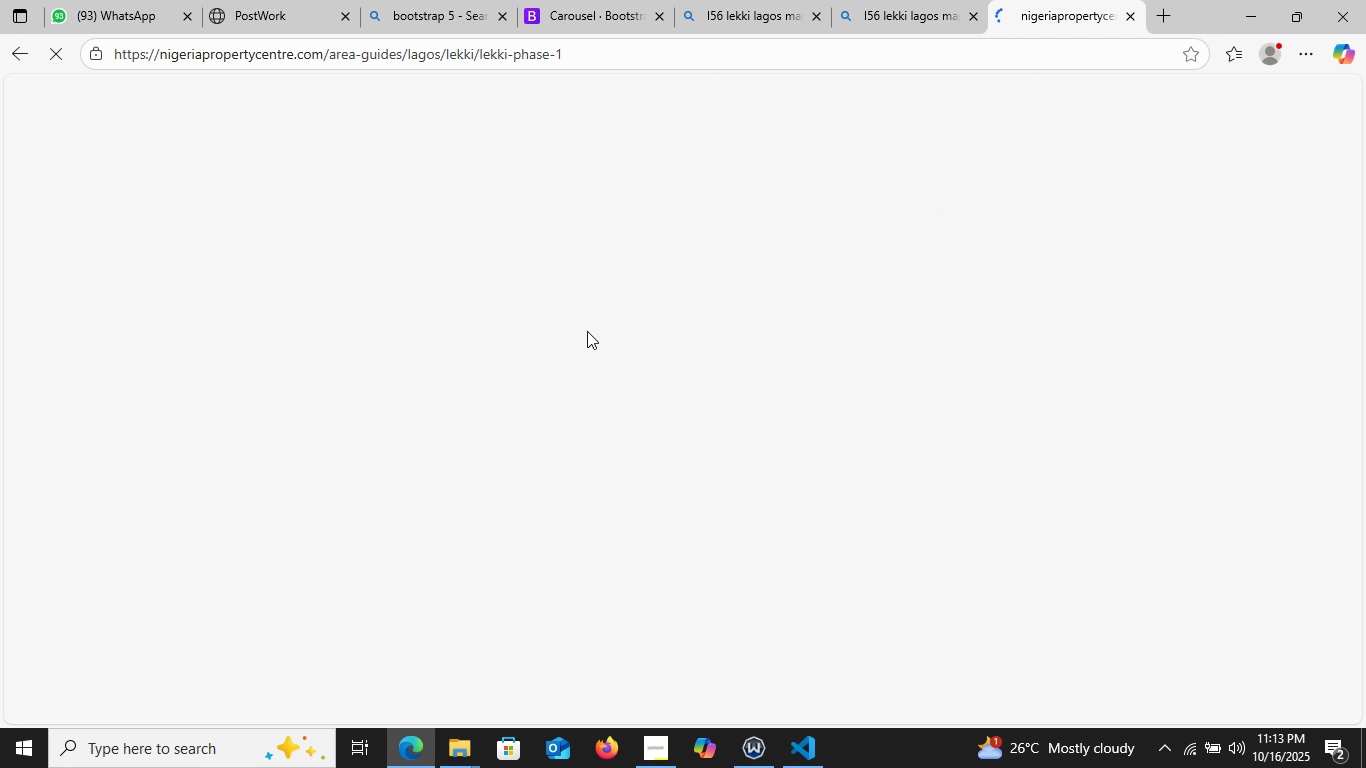 
left_click([921, 18])
 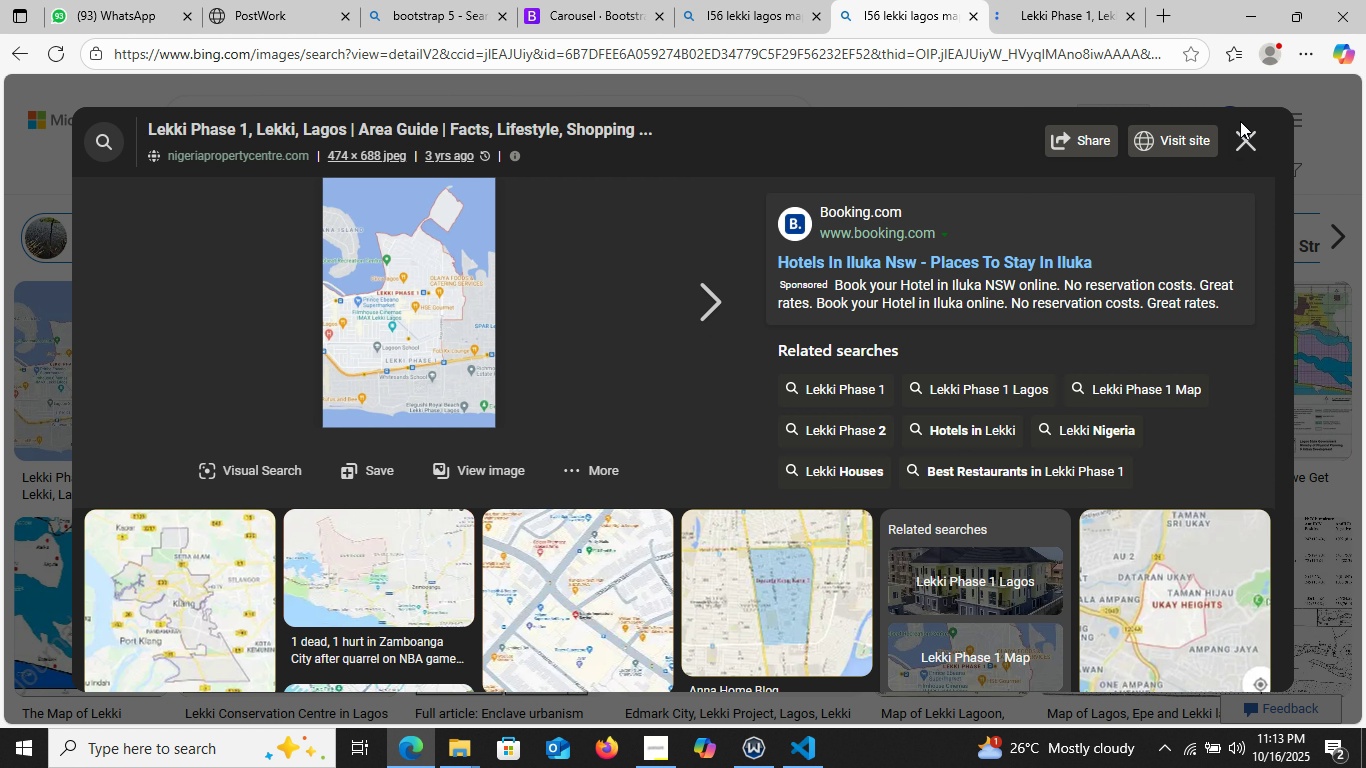 
left_click([1240, 121])
 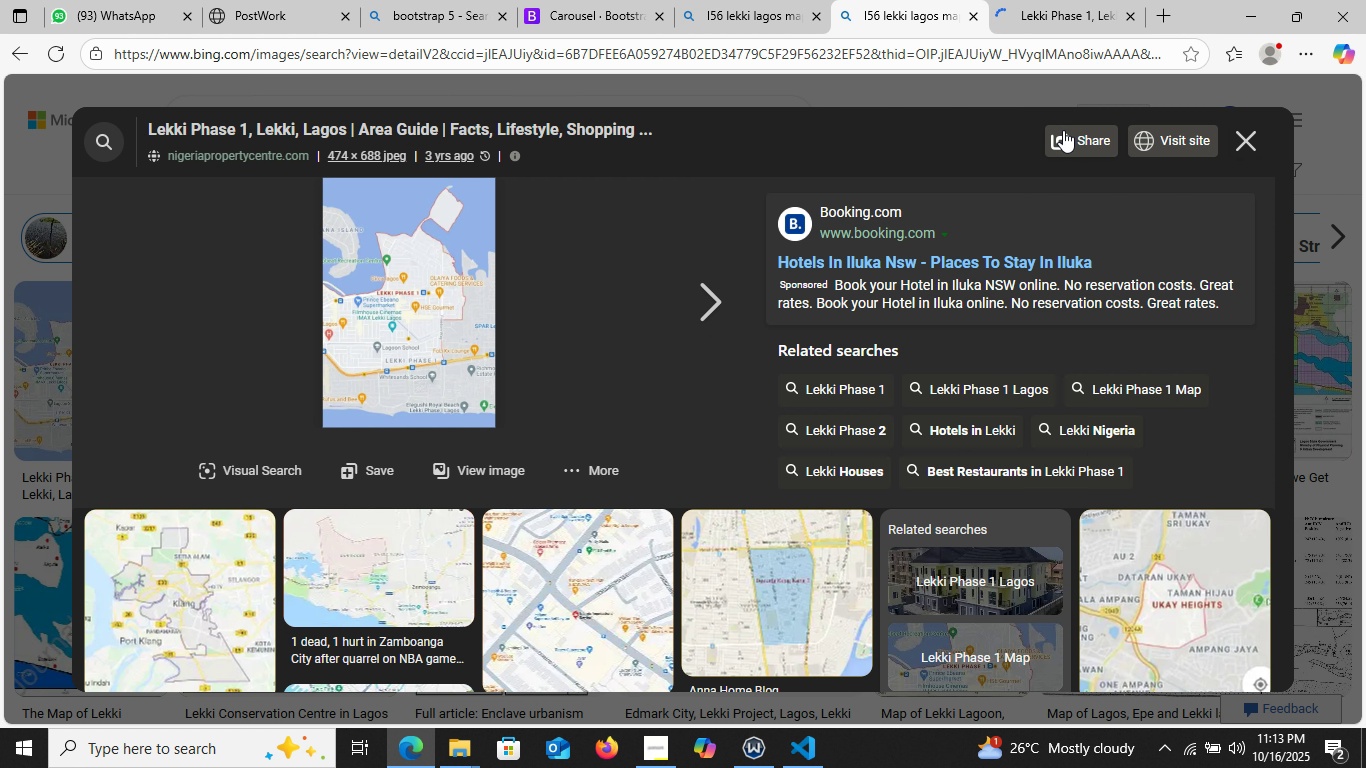 
left_click([1063, 130])
 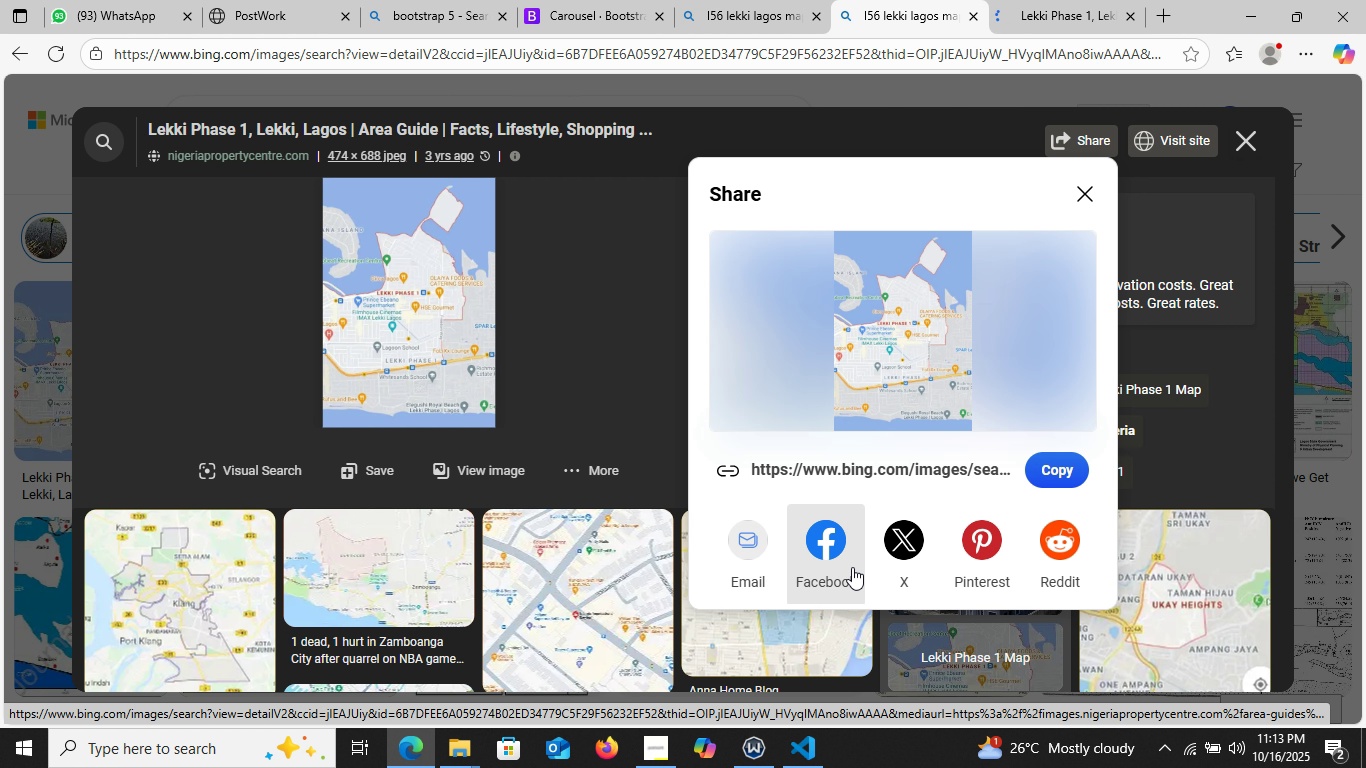 
wait(7.16)
 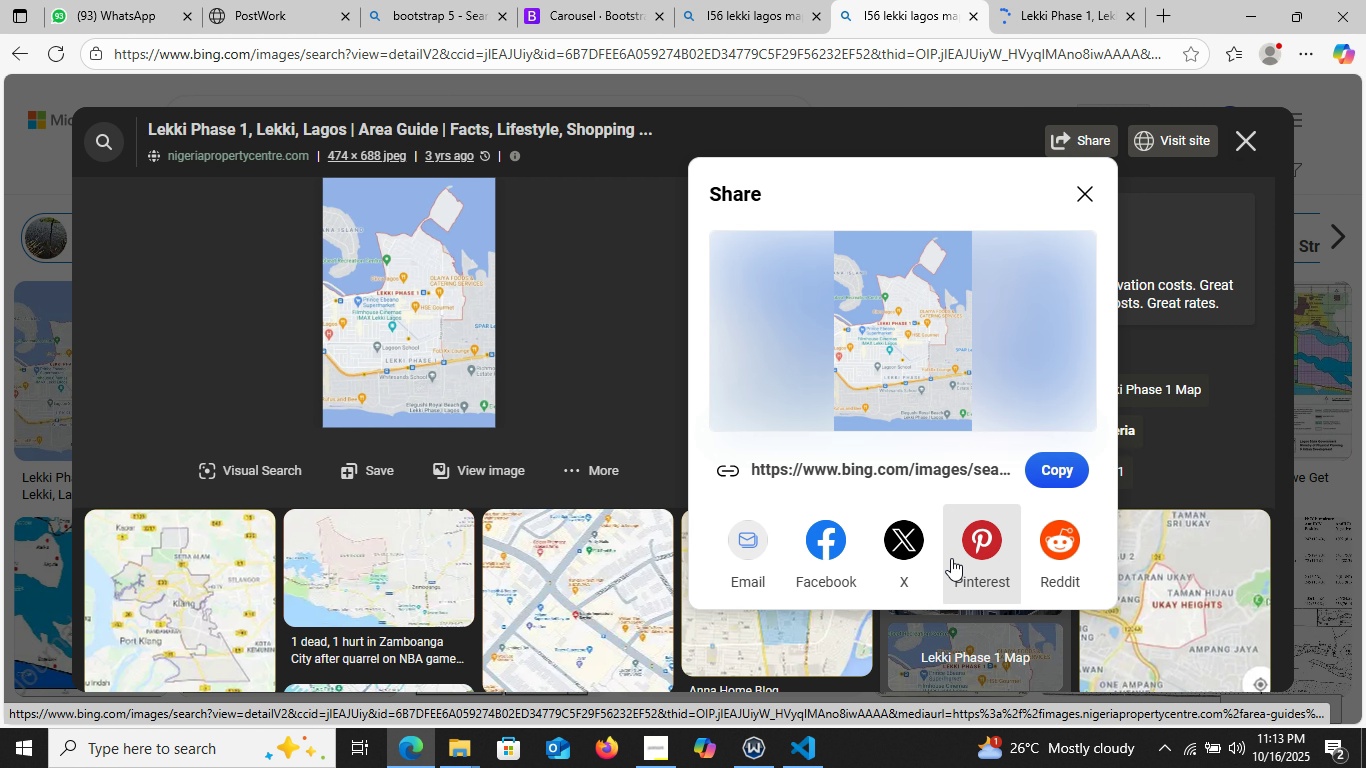 
scroll: coordinate [1068, 518], scroll_direction: down, amount: 2.0
 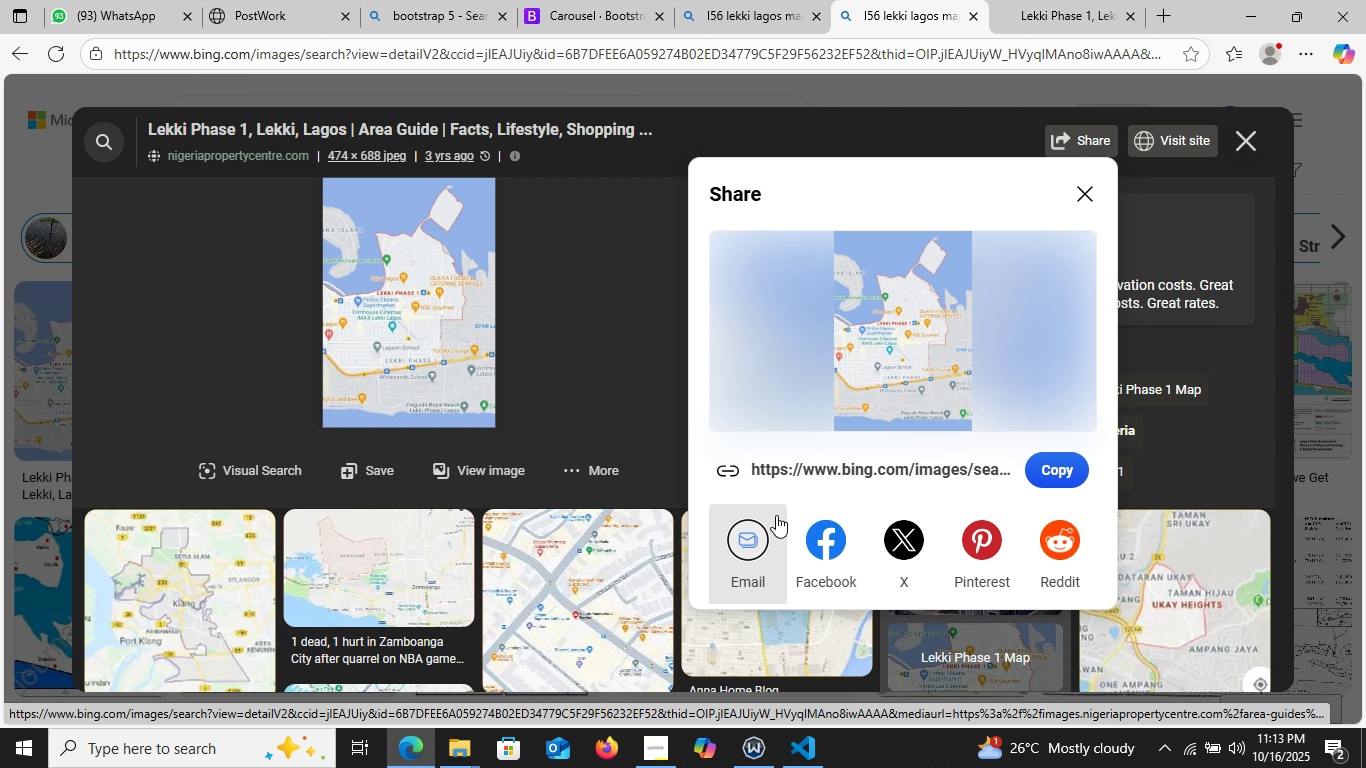 
scroll: coordinate [738, 561], scroll_direction: up, amount: 1.0
 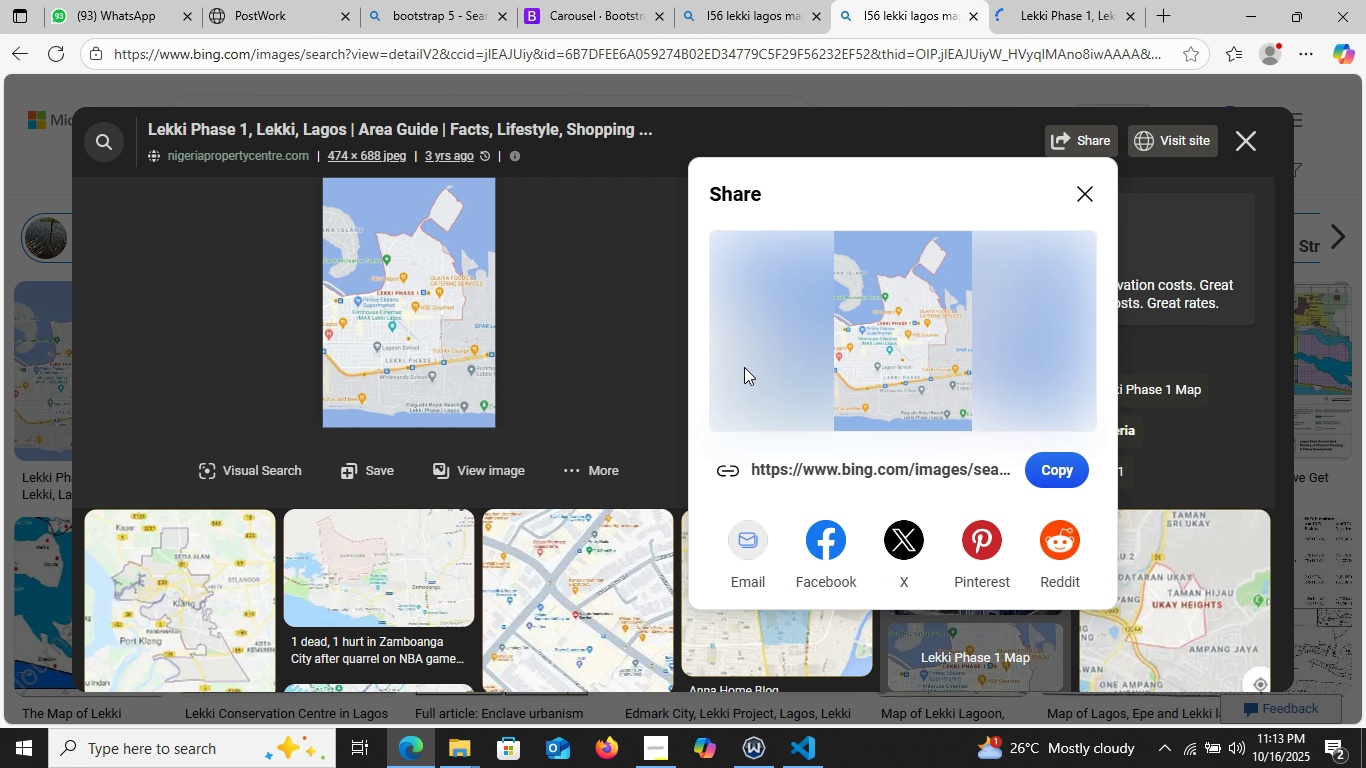 
left_click([744, 367])
 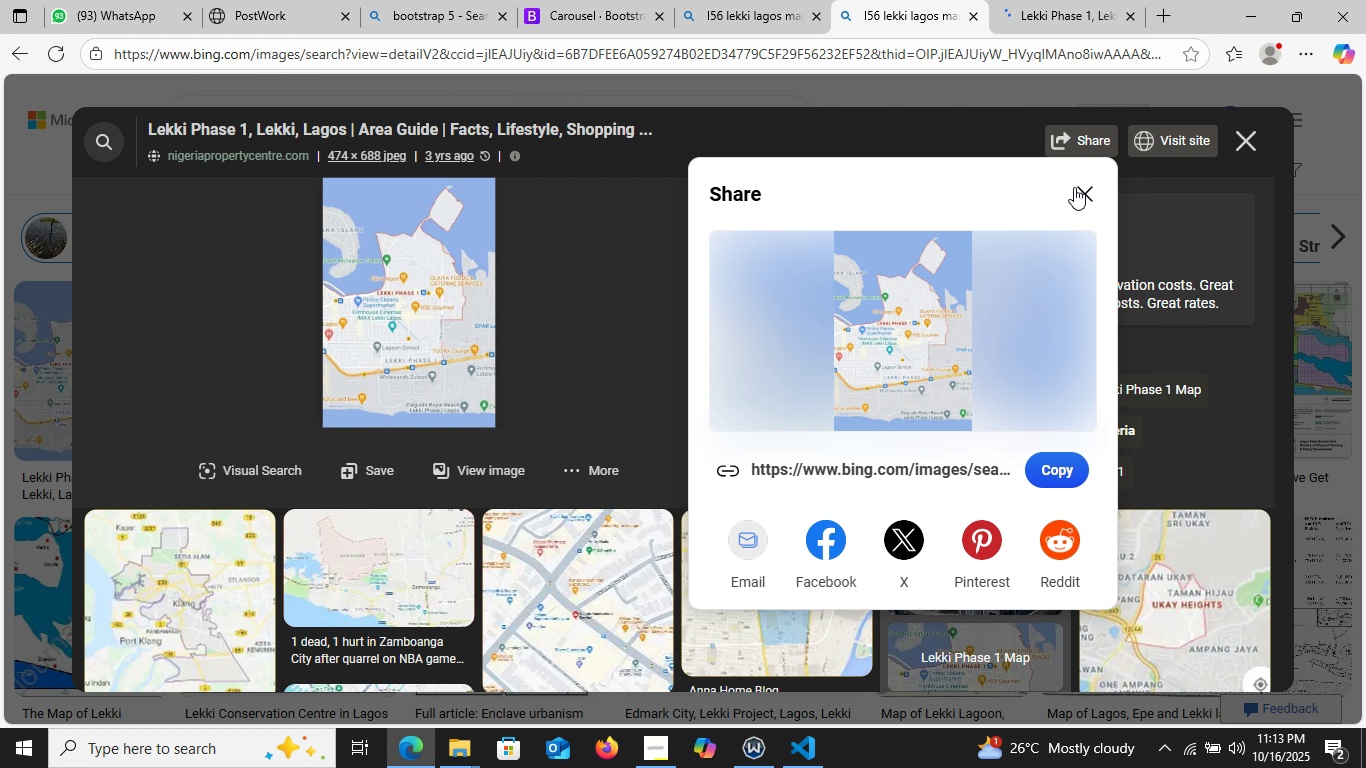 
wait(6.44)
 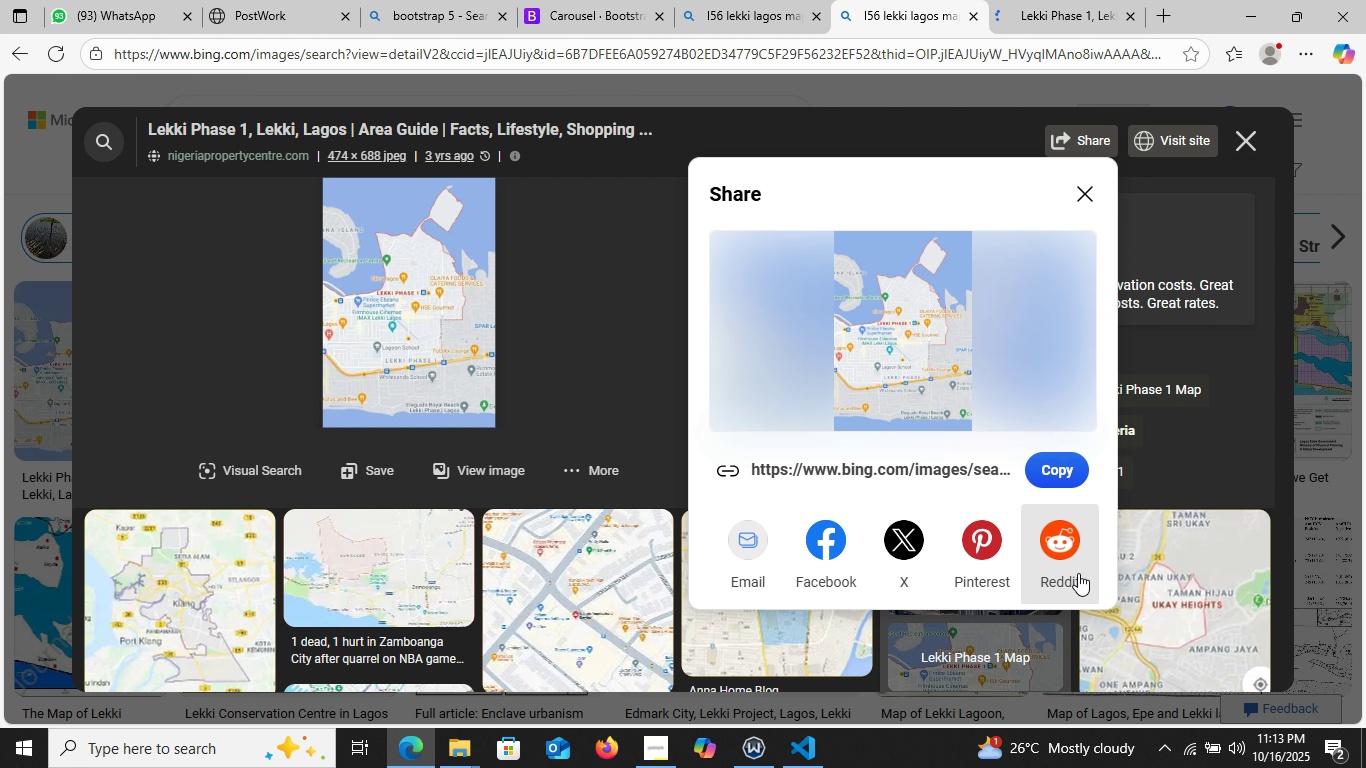 
left_click([1078, 187])
 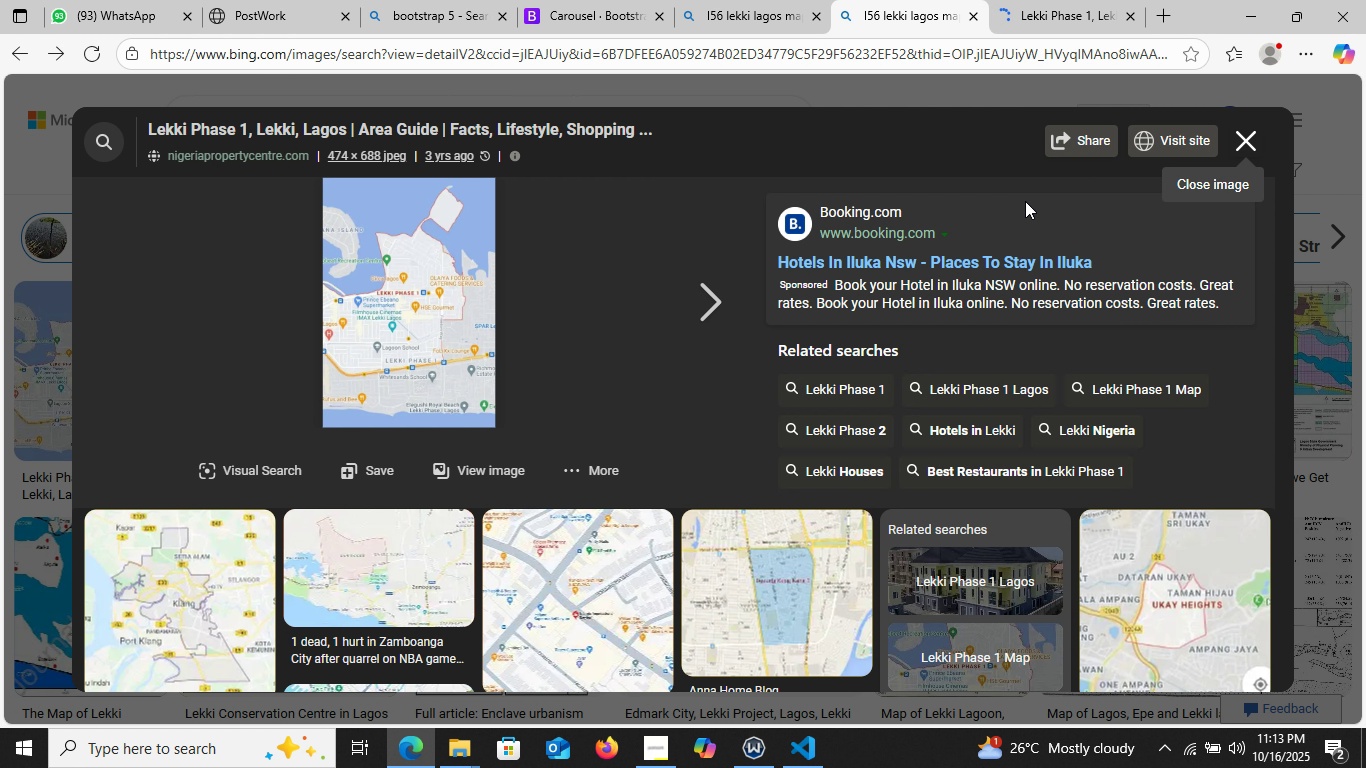 
left_click([1255, 134])
 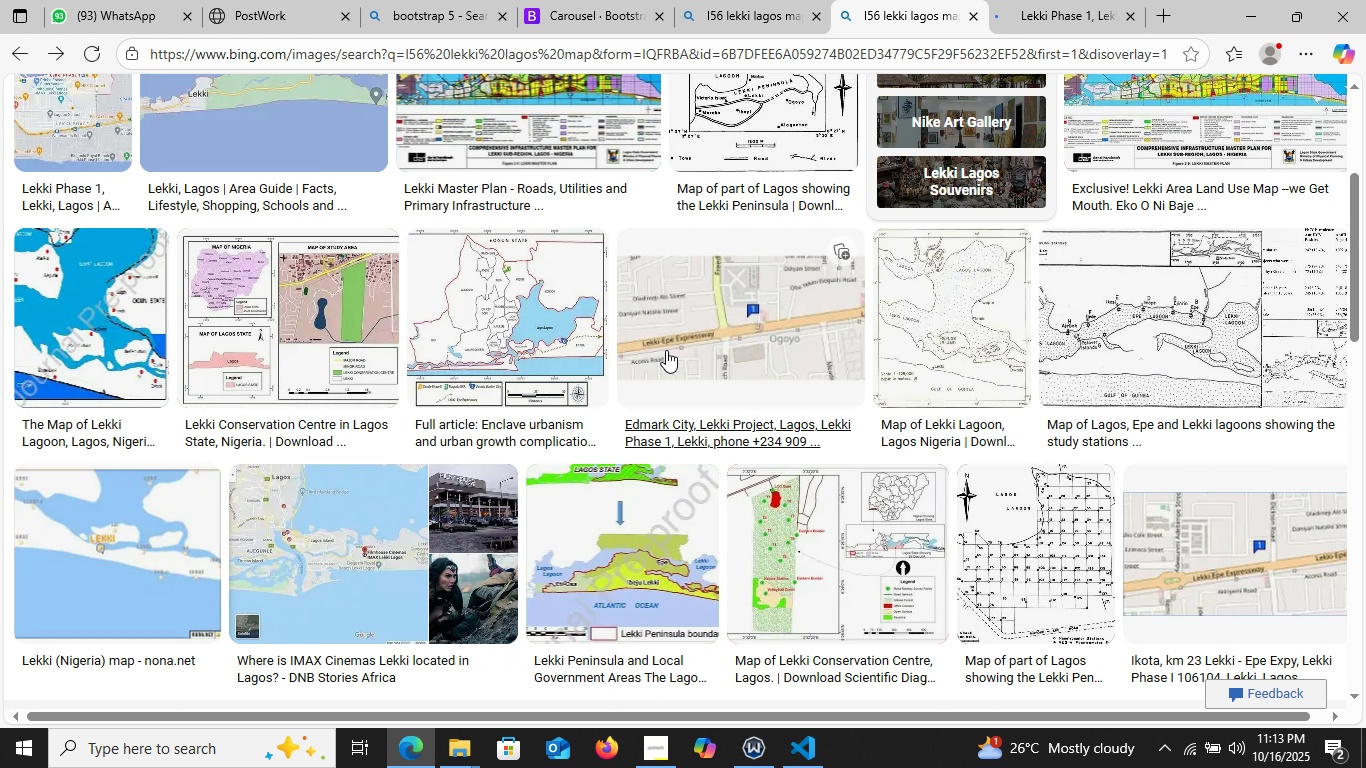 
scroll: coordinate [666, 351], scroll_direction: down, amount: 8.0
 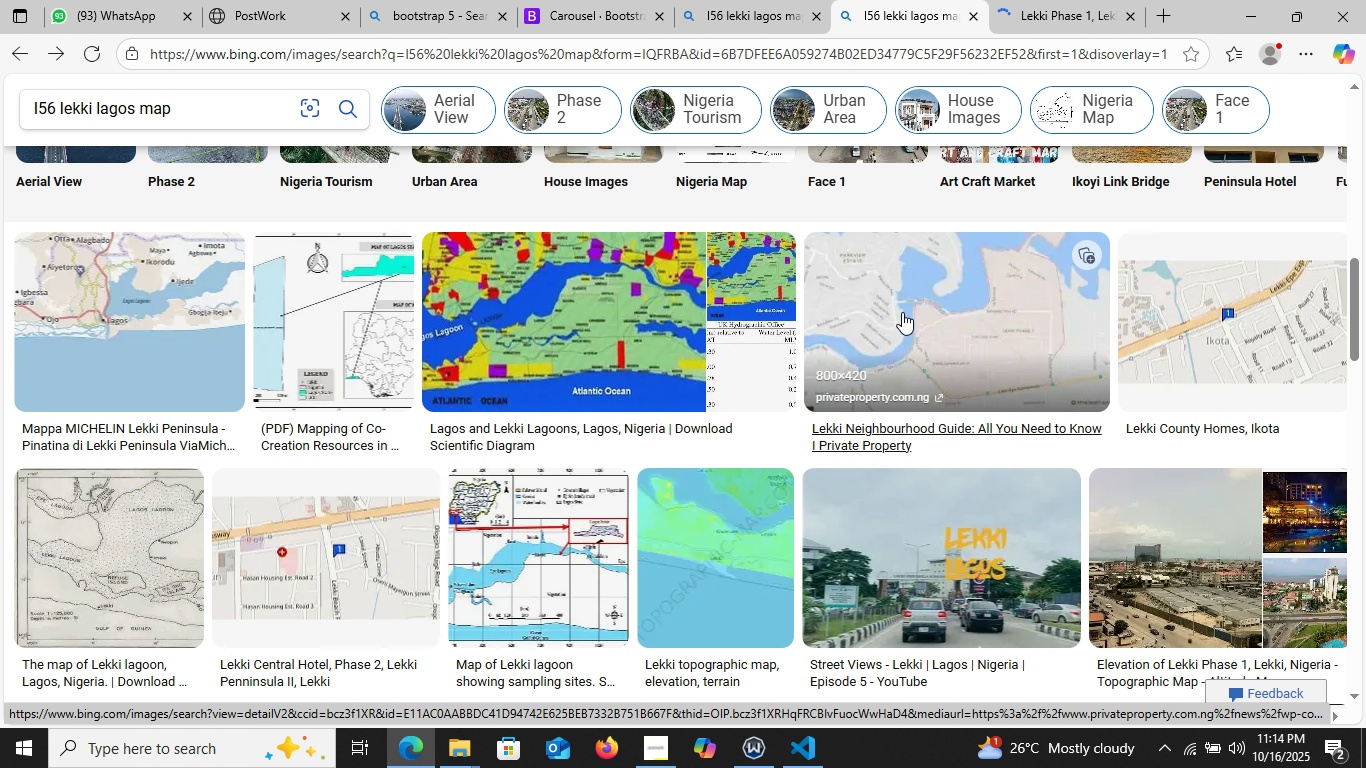 
left_click([902, 312])
 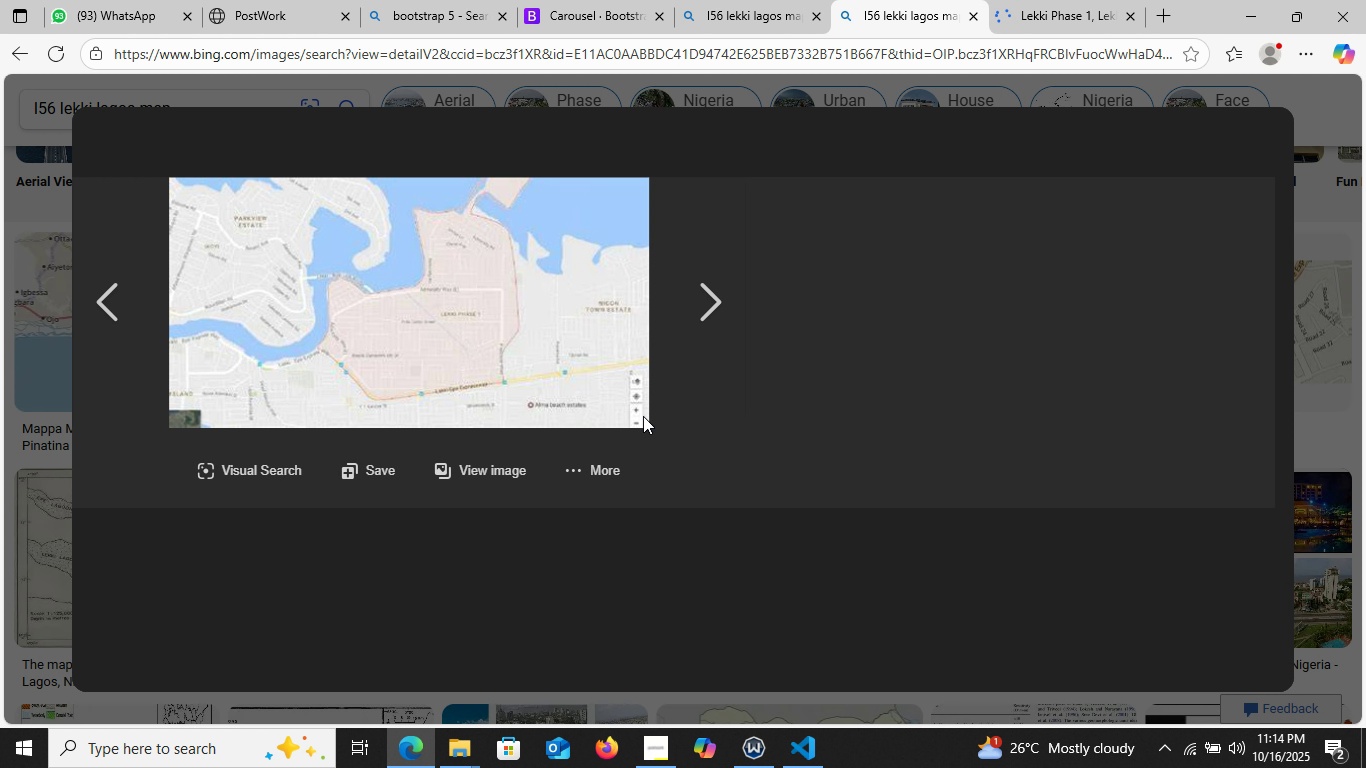 
wait(8.9)
 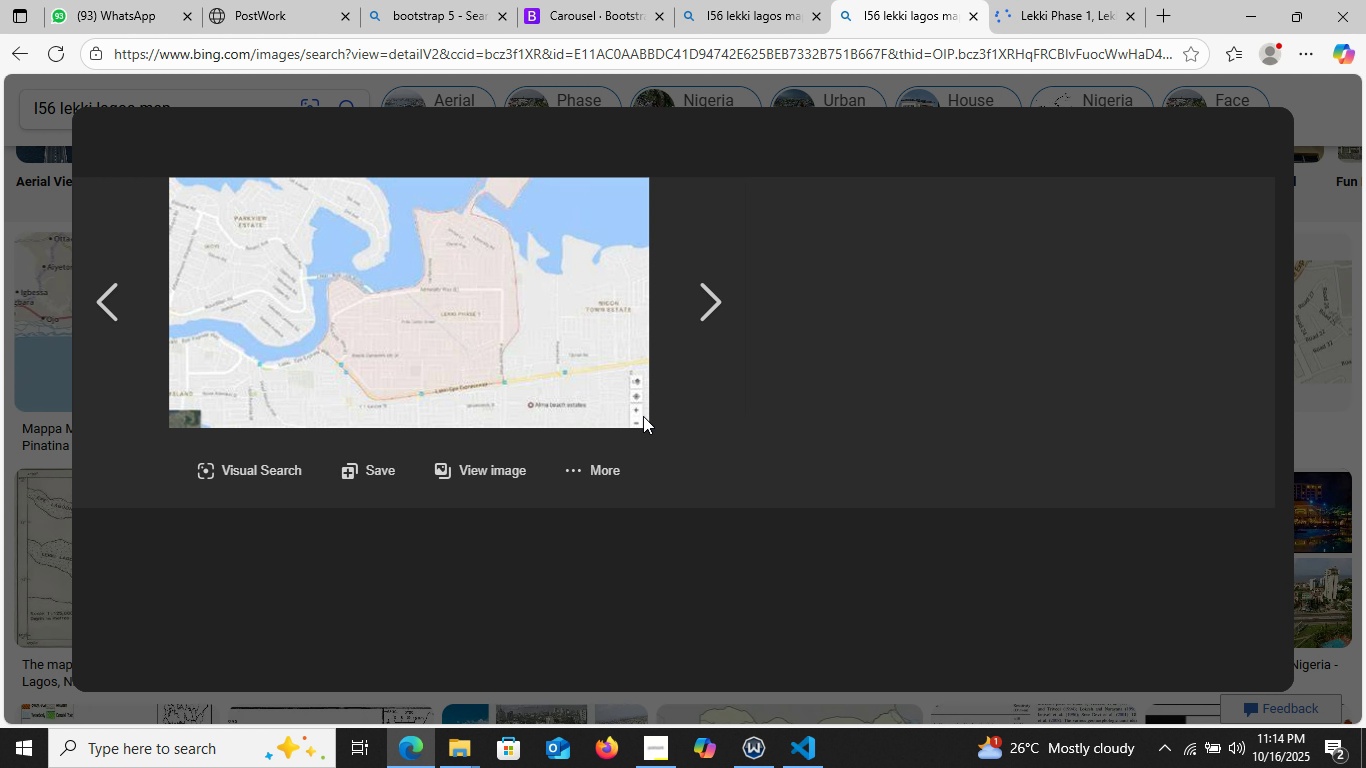 
left_click([1022, 135])
 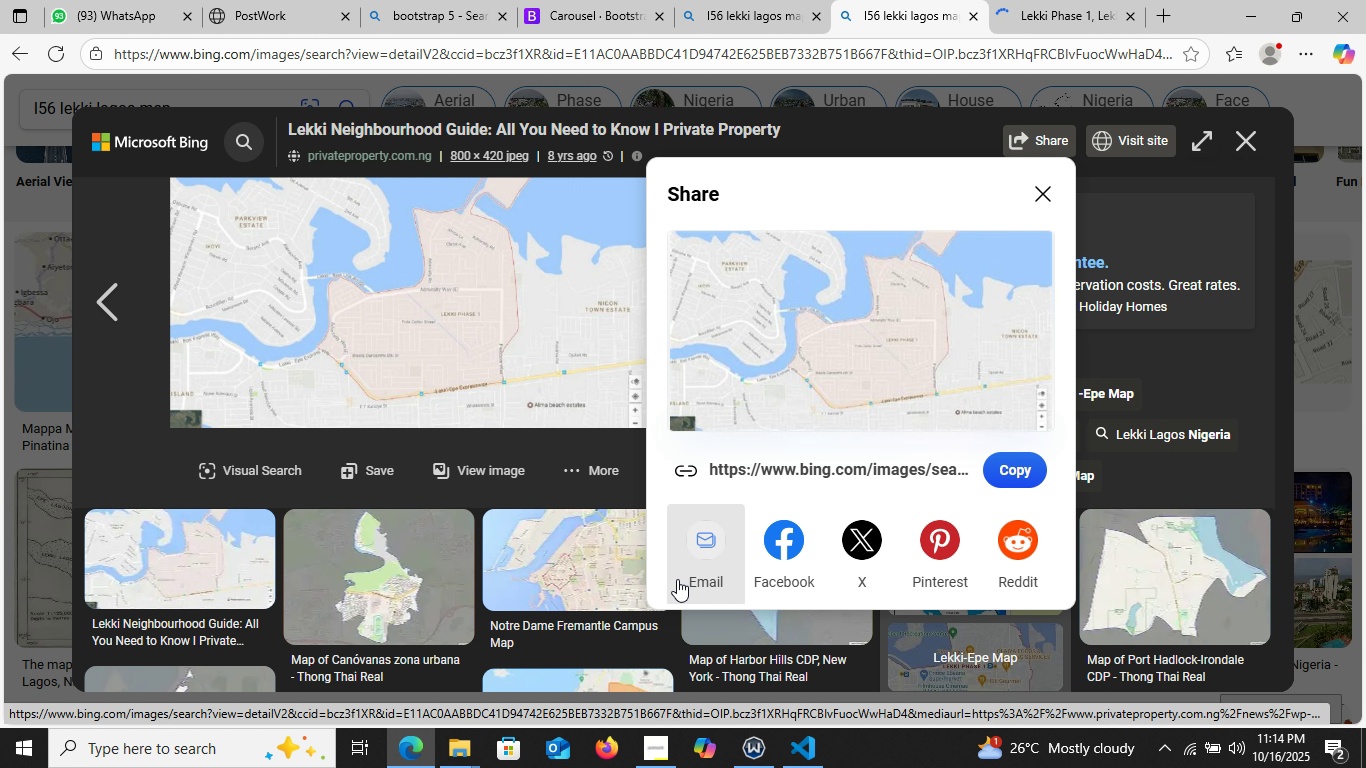 
wait(9.53)
 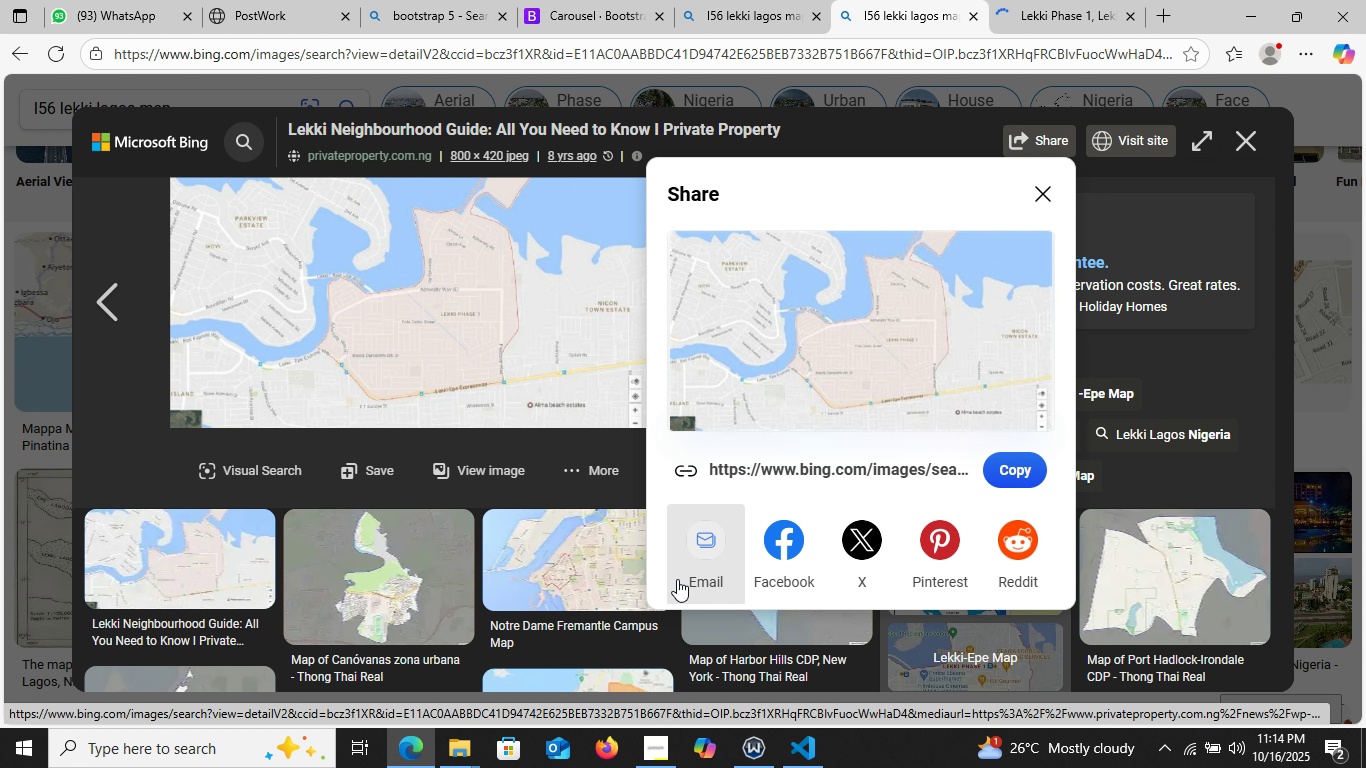 
left_click([723, 50])
 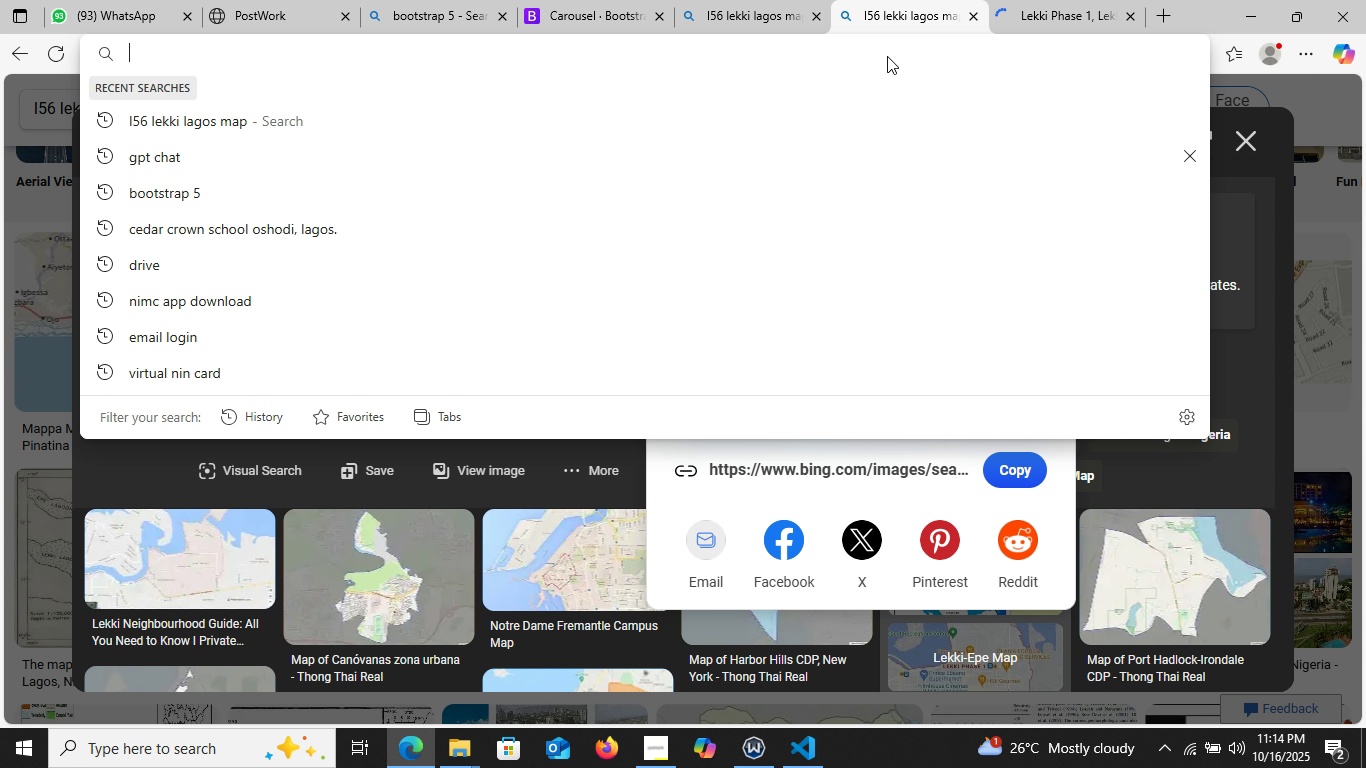 
key(Backspace)
type(iframe 123l)
key(Backspace)
type( lekki map)
key(Backspace)
key(Backspace)
key(Backspace)
type(address)
 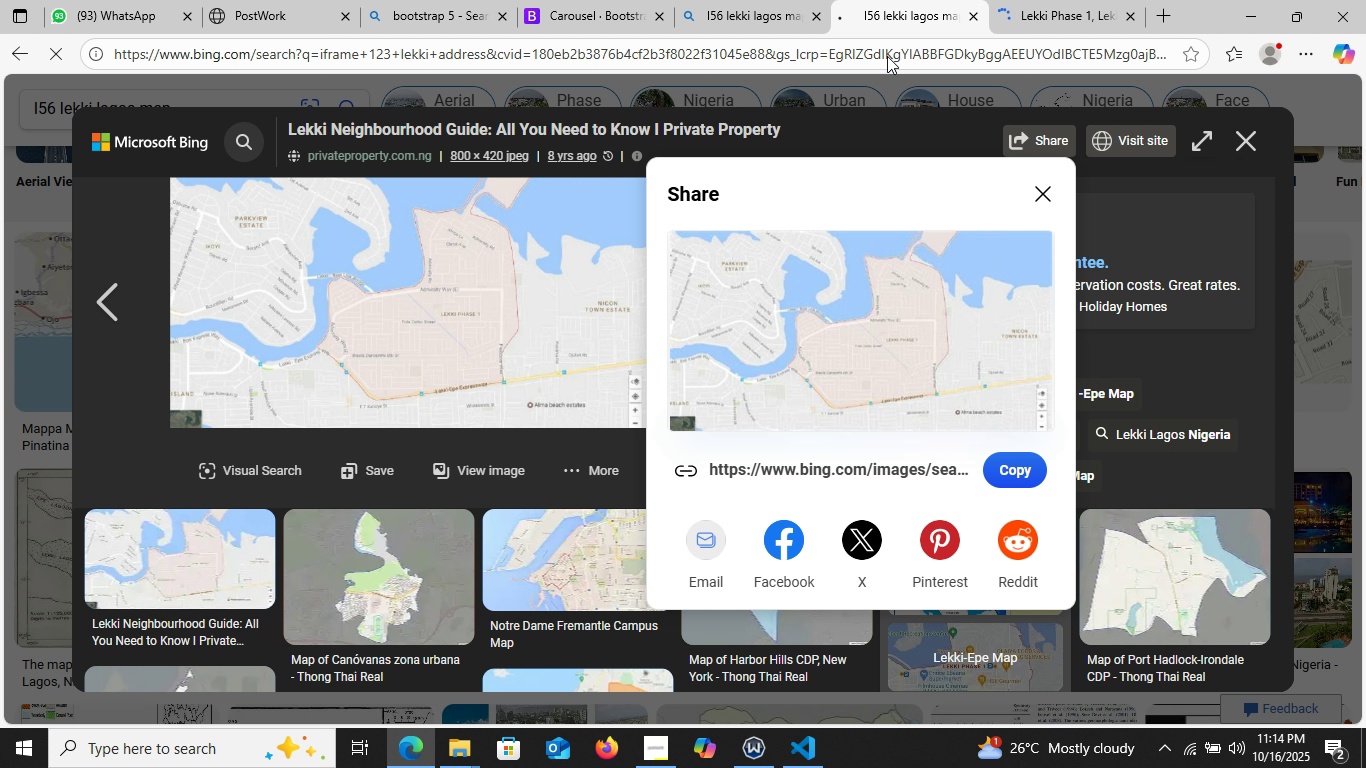 
key(Enter)
 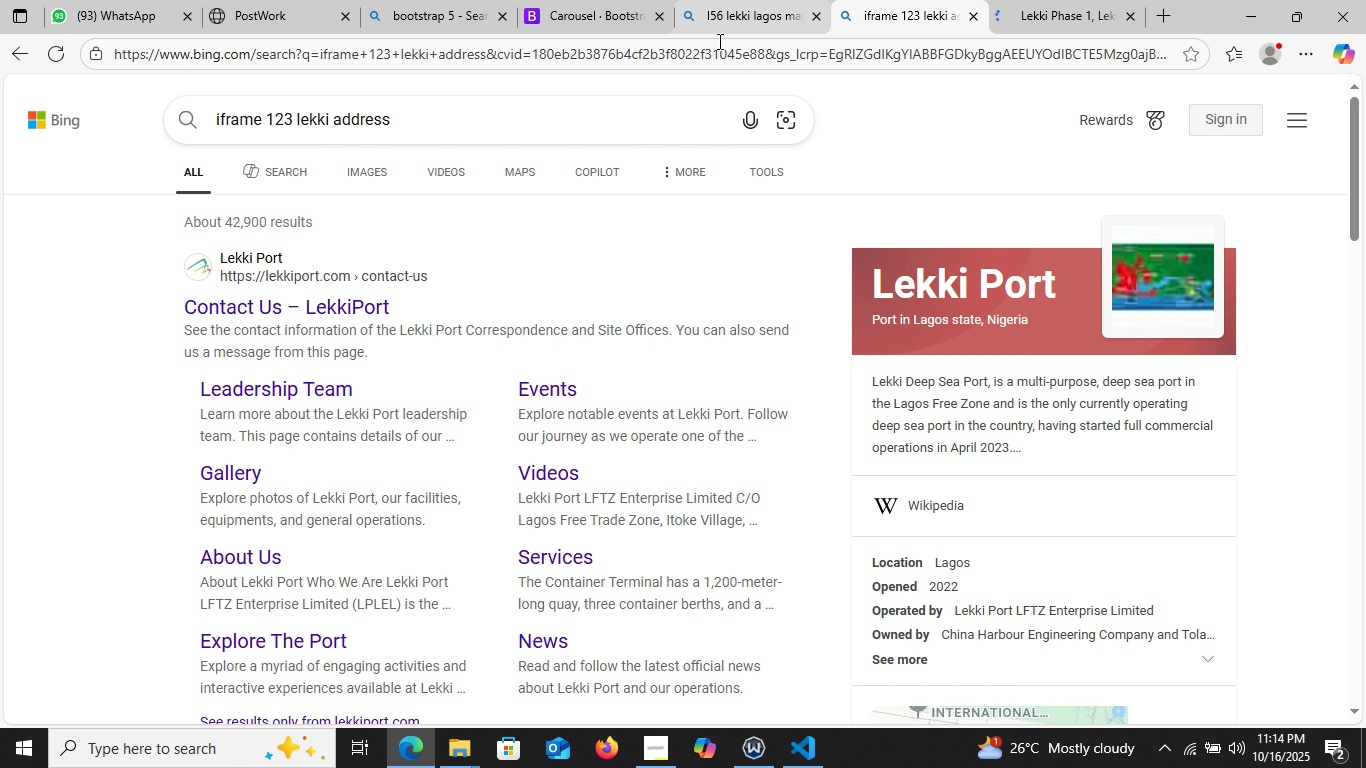 
wait(7.31)
 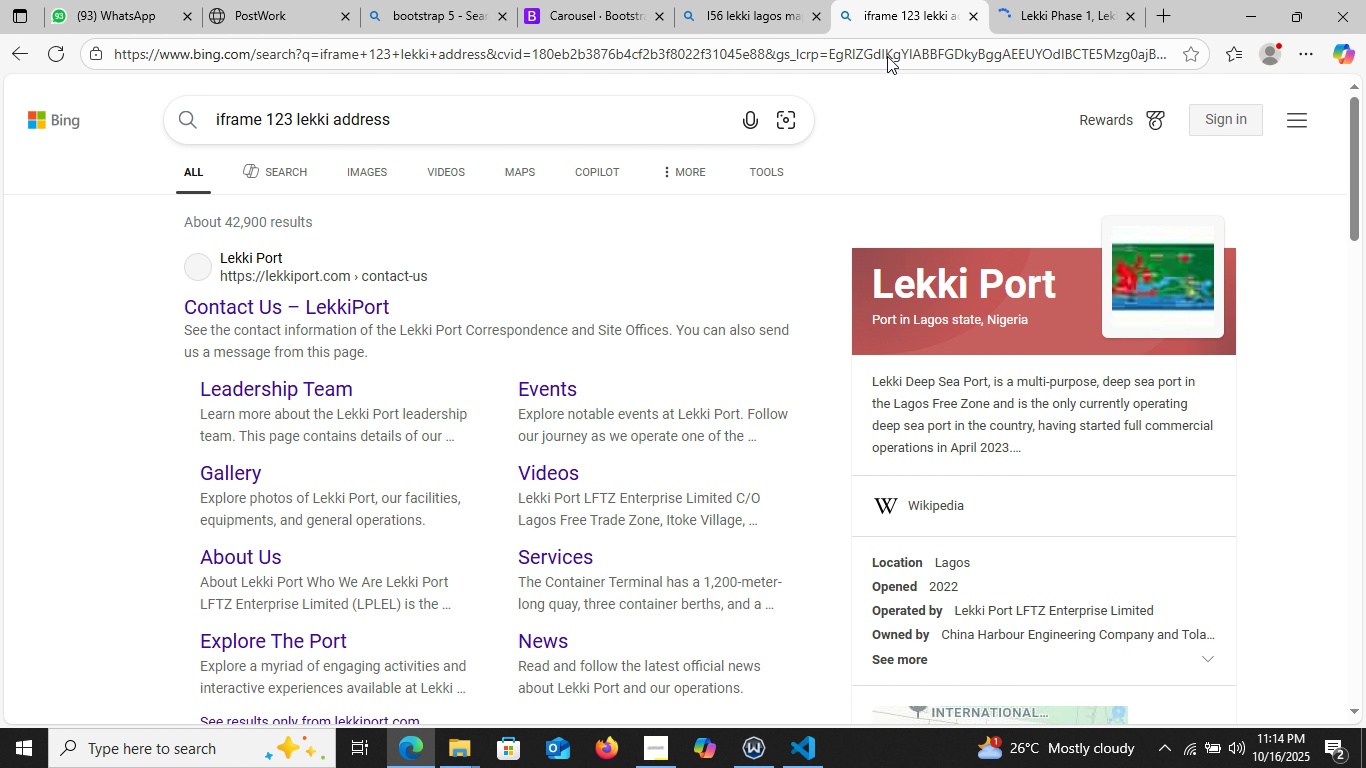 
left_click([499, 113])
 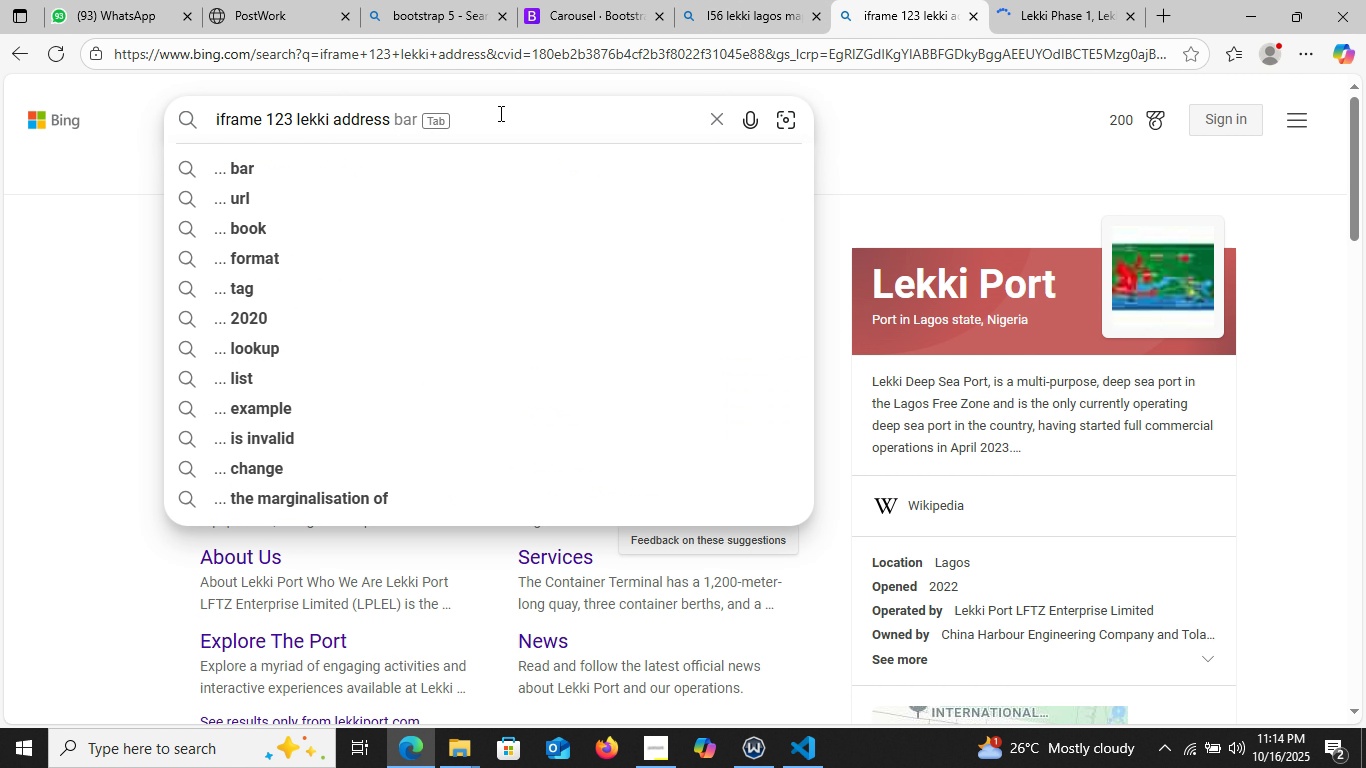 
type( map)
 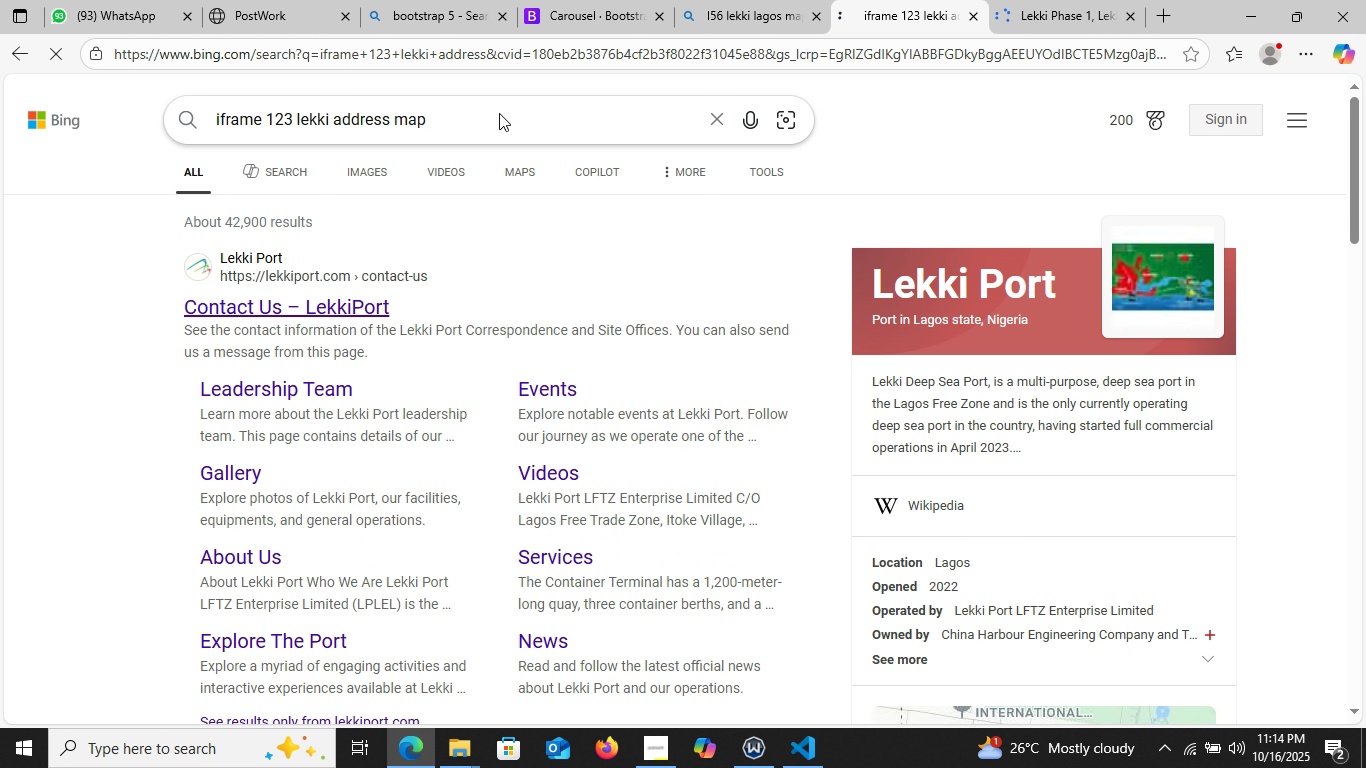 
key(Enter)
 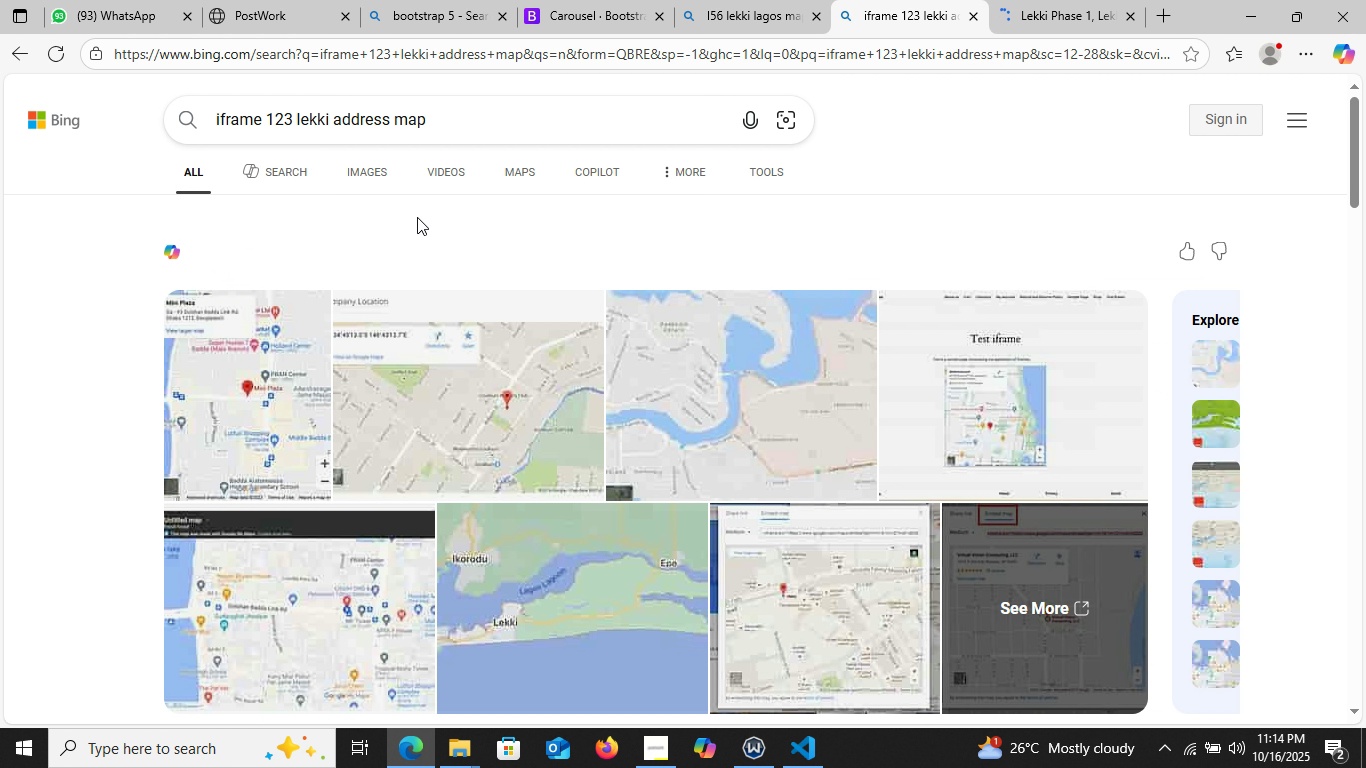 
left_click([444, 81])
 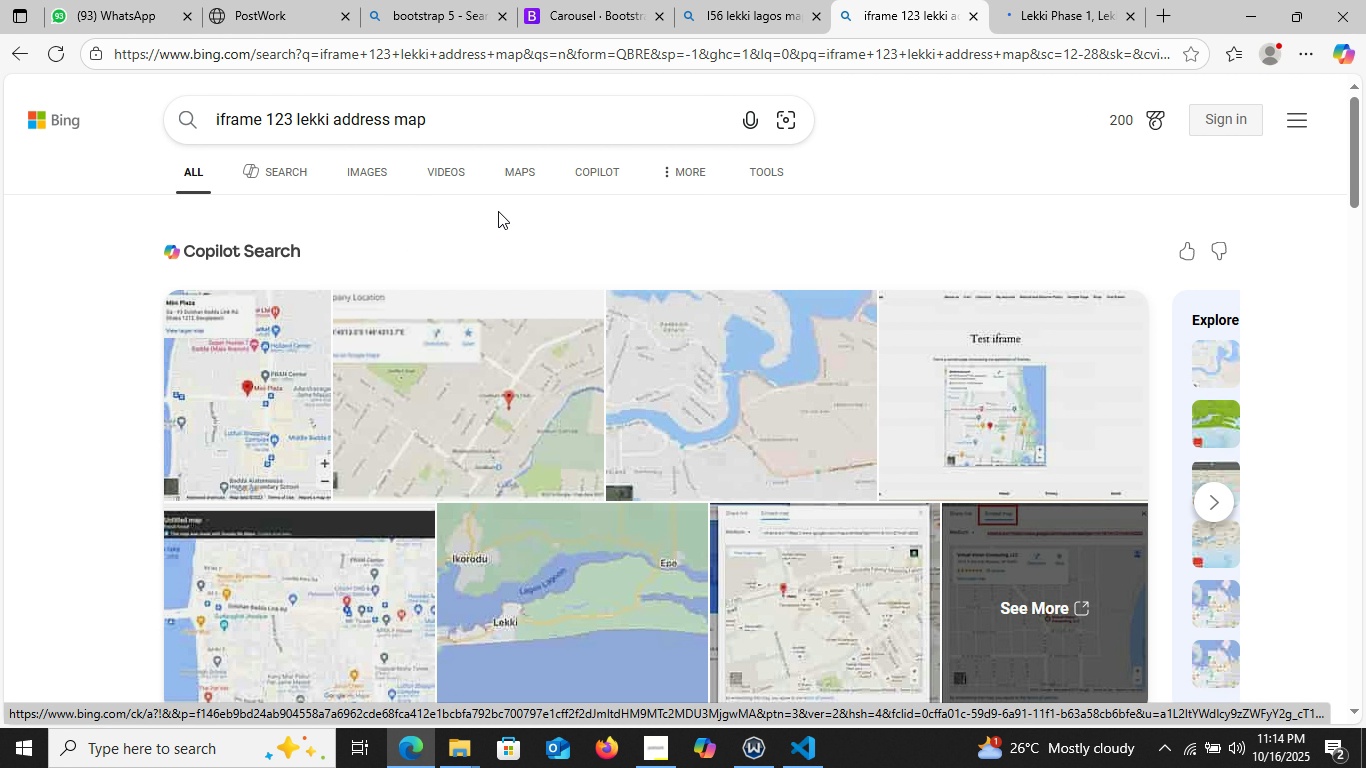 
wait(6.17)
 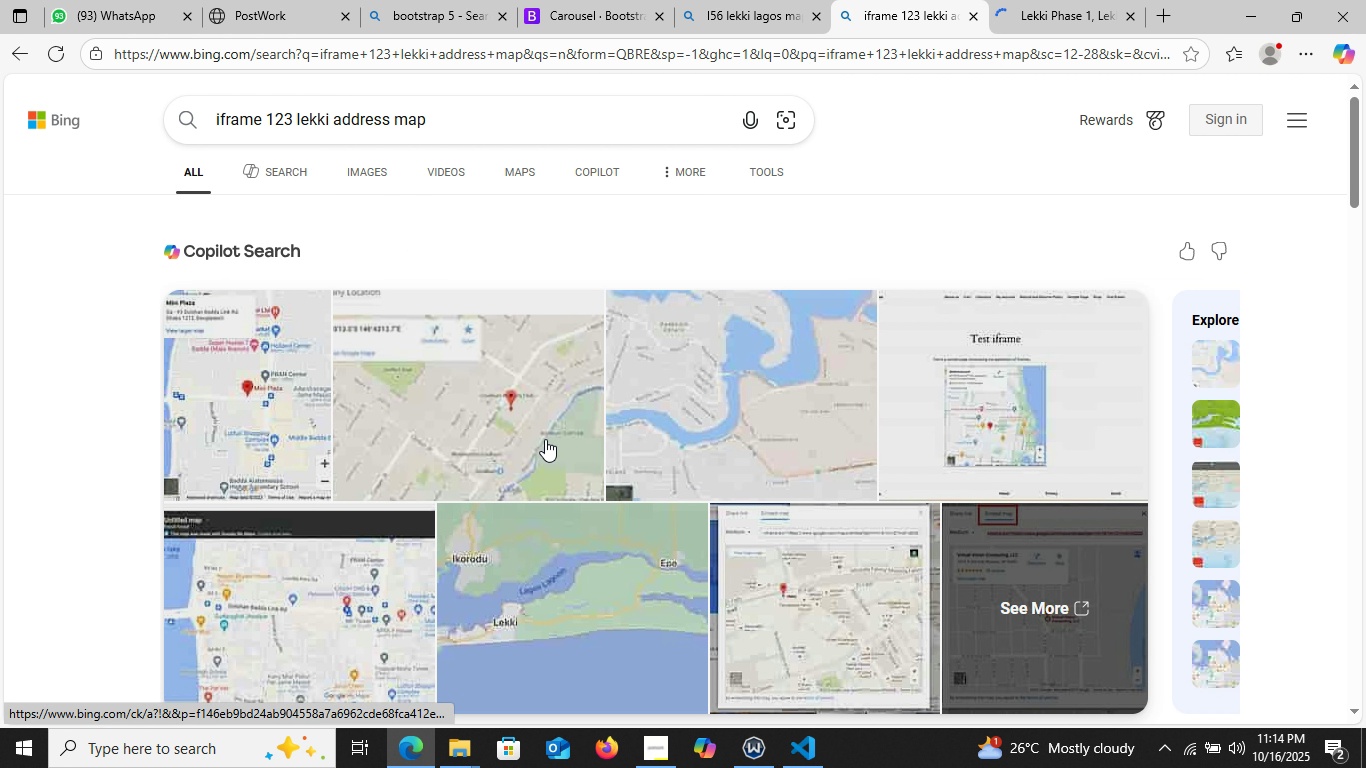 
left_click([508, 166])
 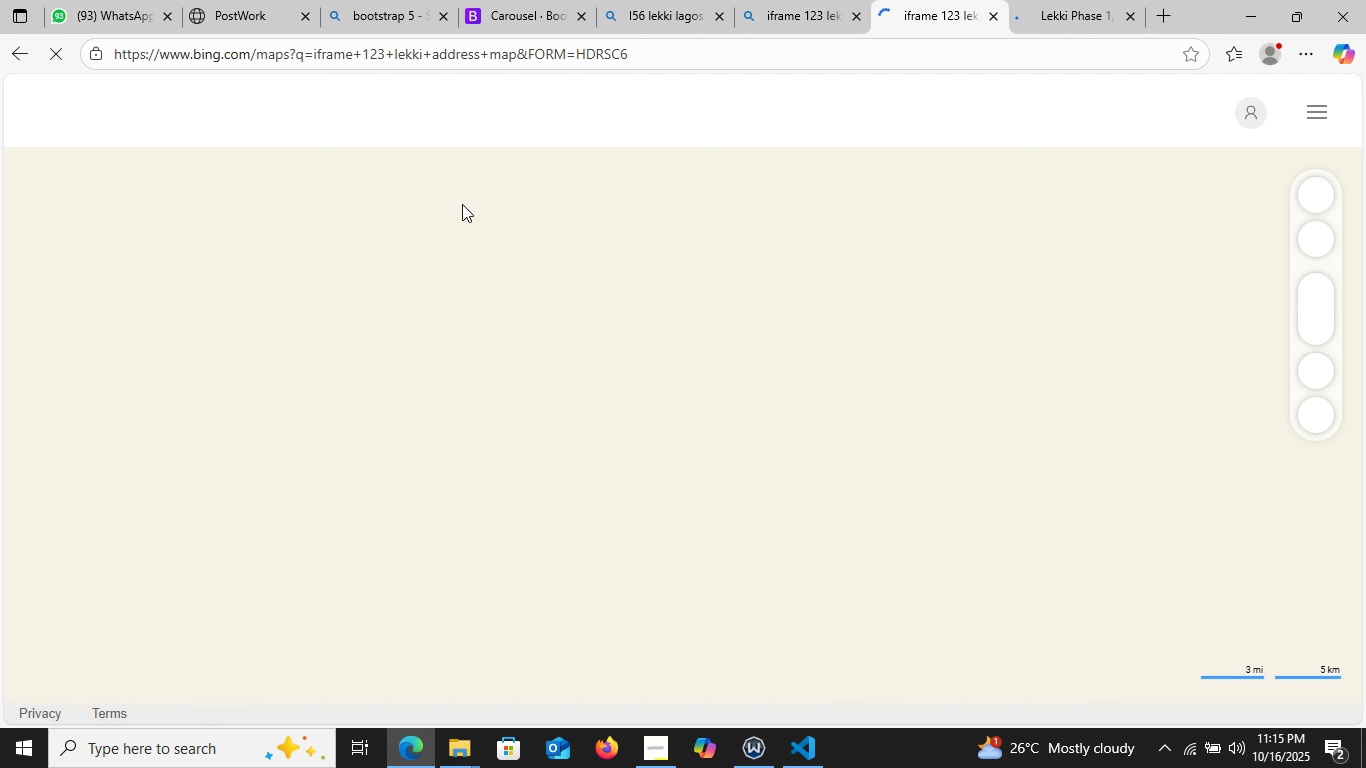 
mouse_move([425, 257])
 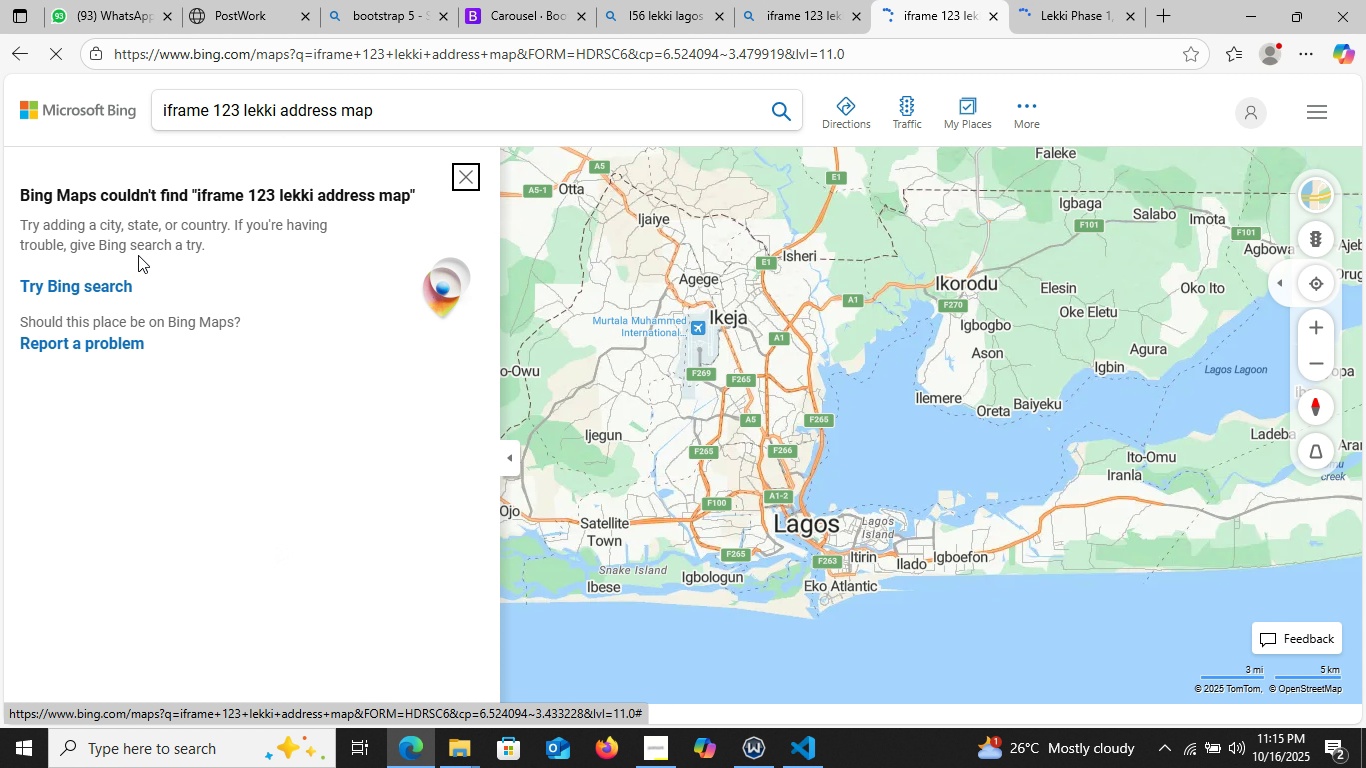 
wait(12.76)
 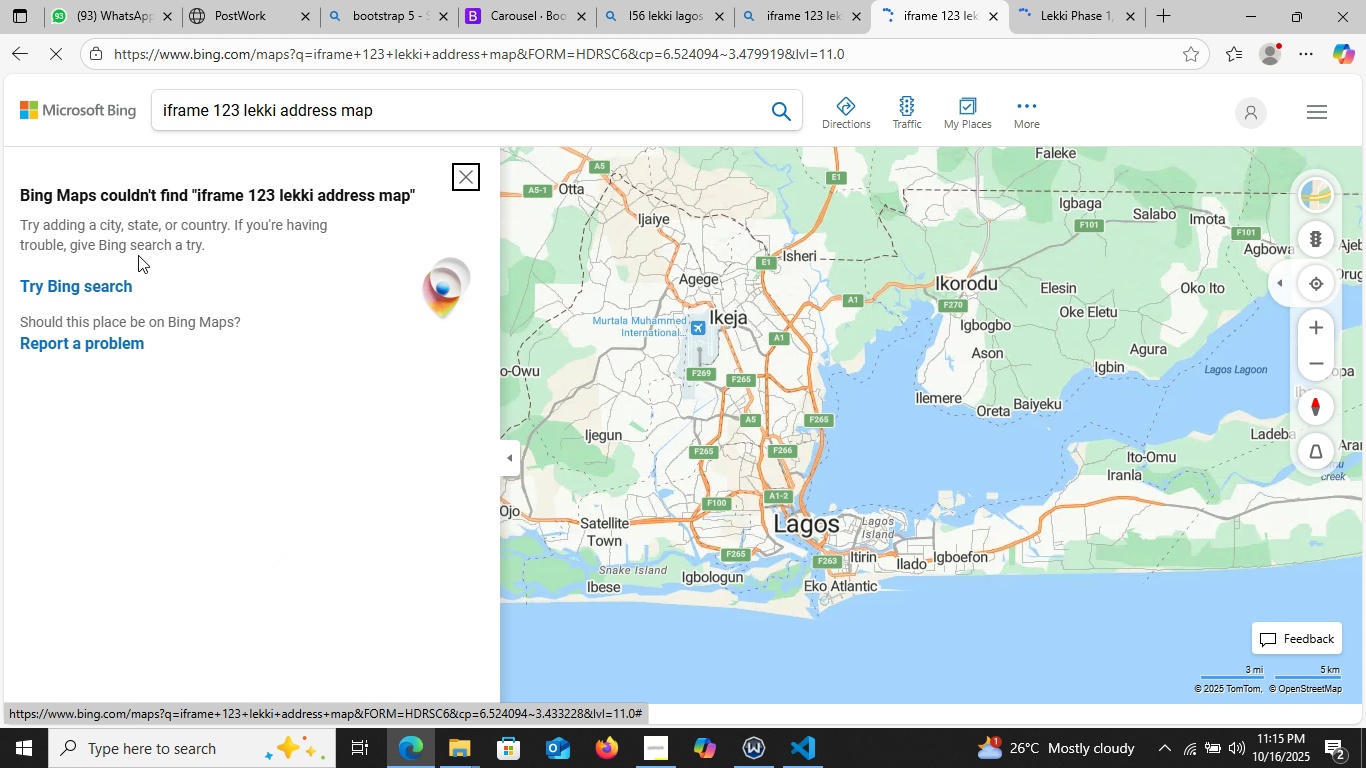 
mouse_move([1021, 129])
 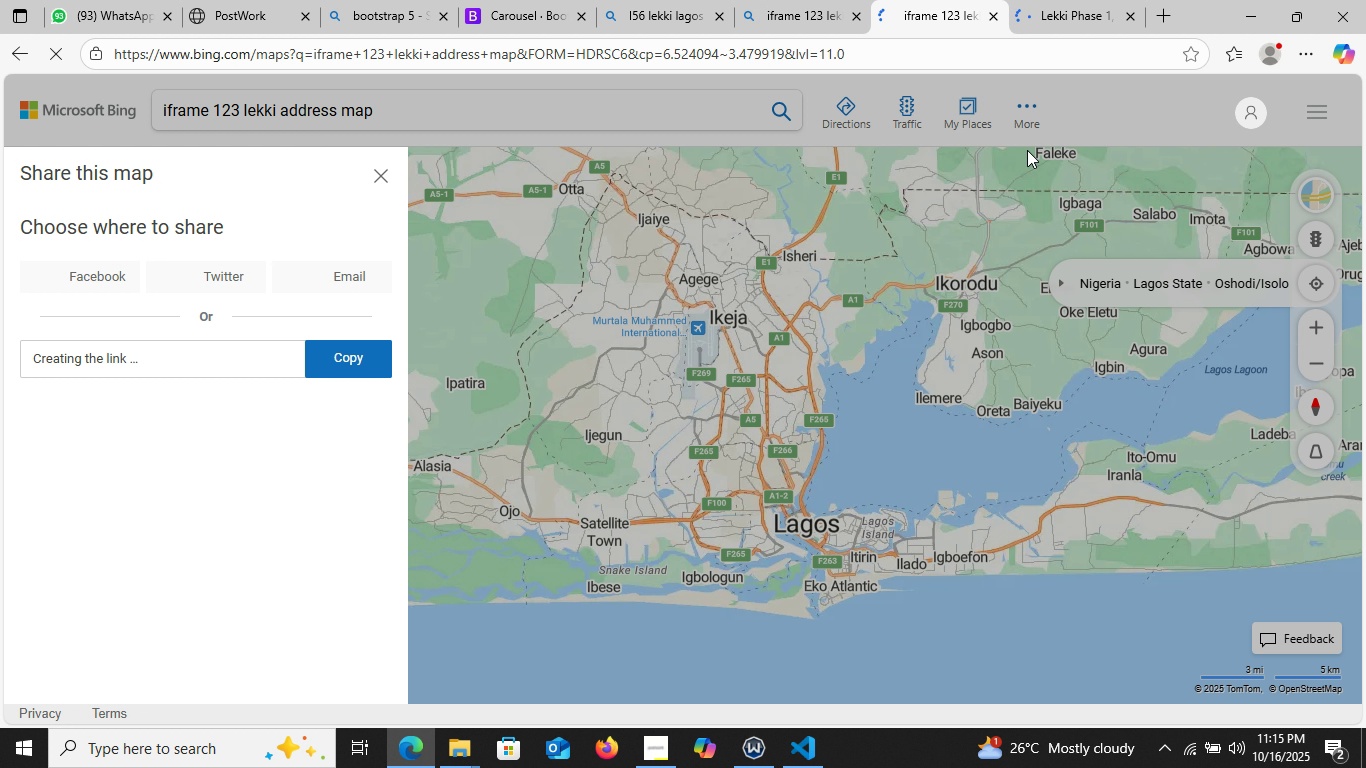 
left_click([1027, 150])
 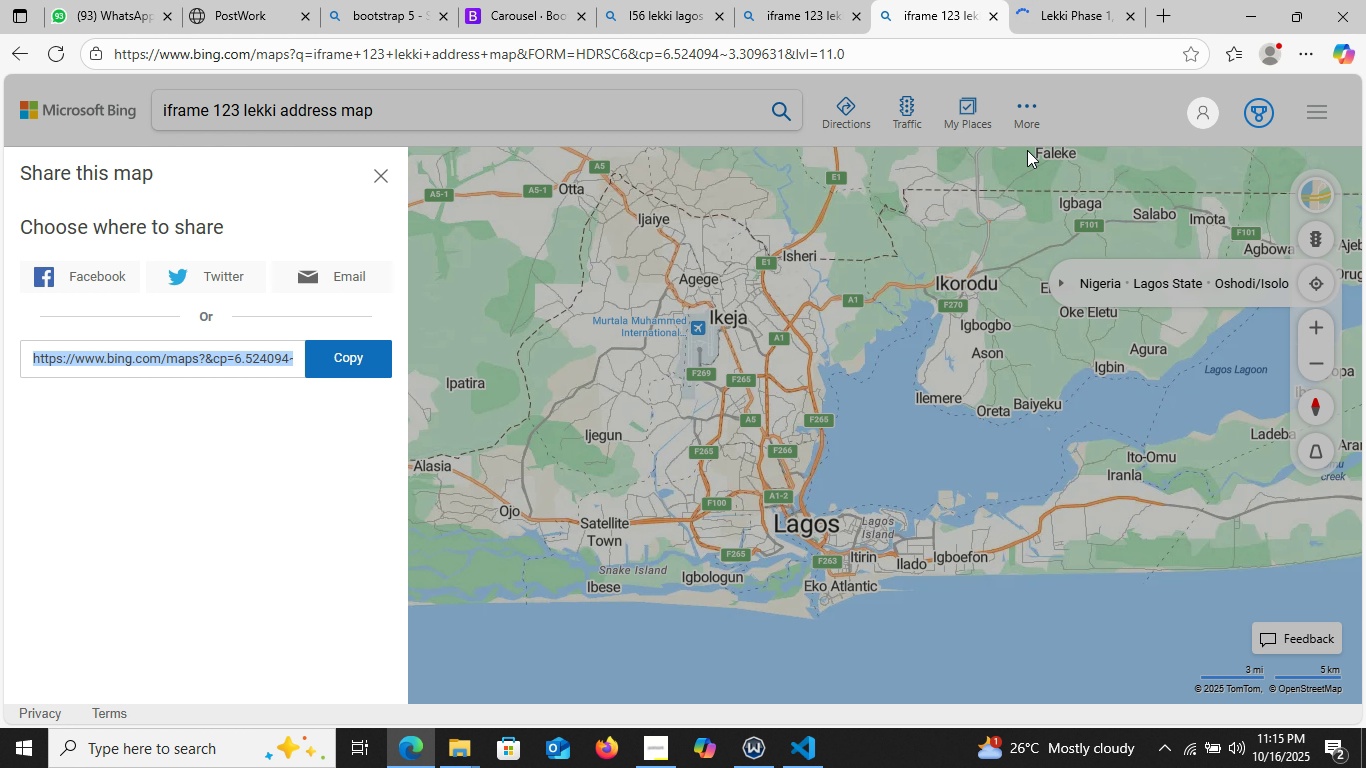 
wait(9.27)
 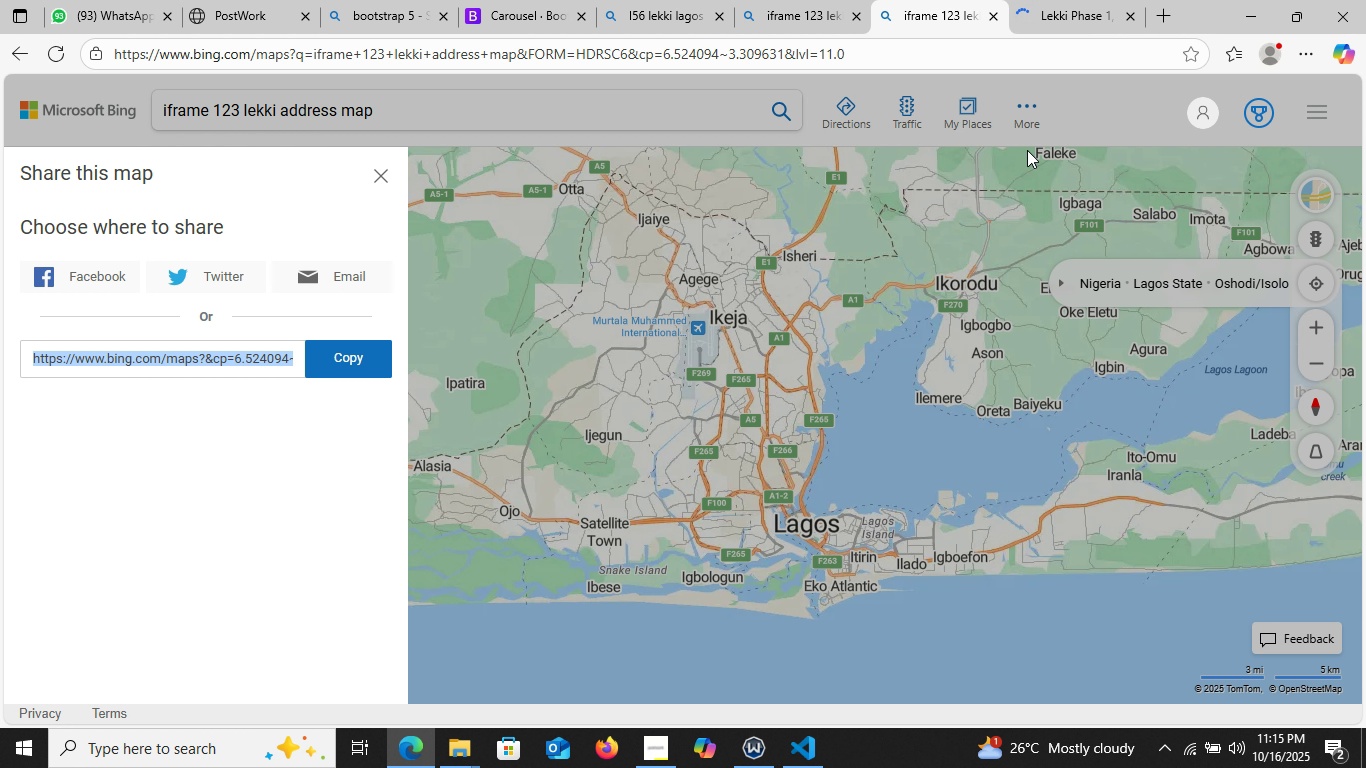 
scroll: coordinate [228, 443], scroll_direction: down, amount: 8.0
 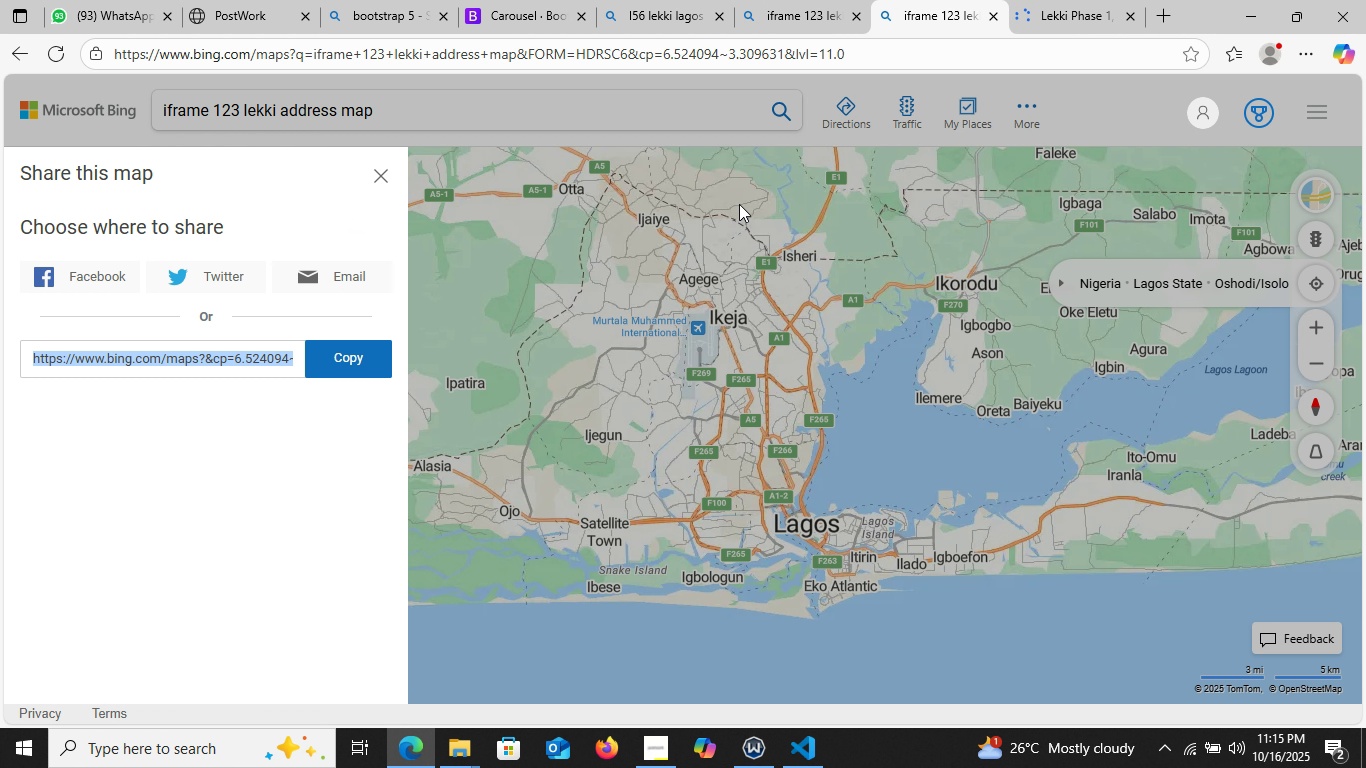 
wait(8.08)
 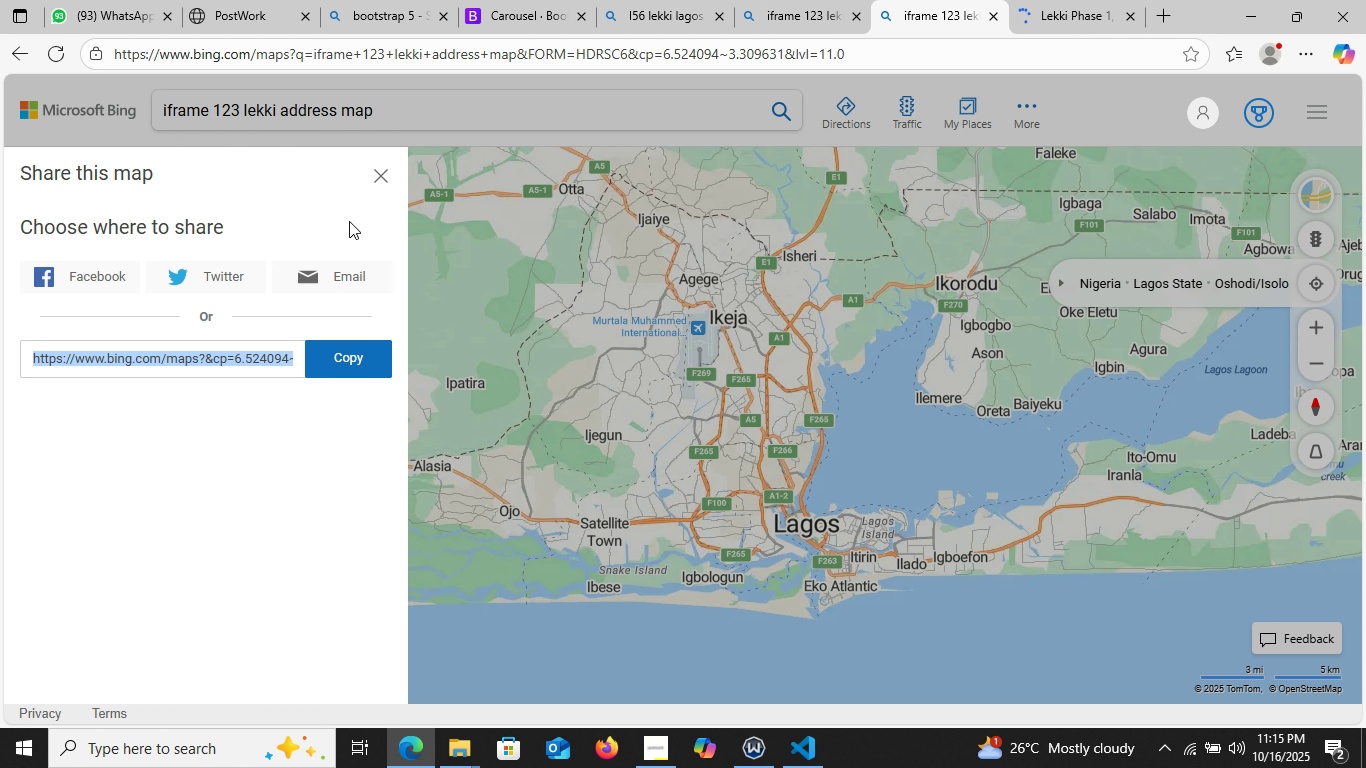 
left_click([384, 168])
 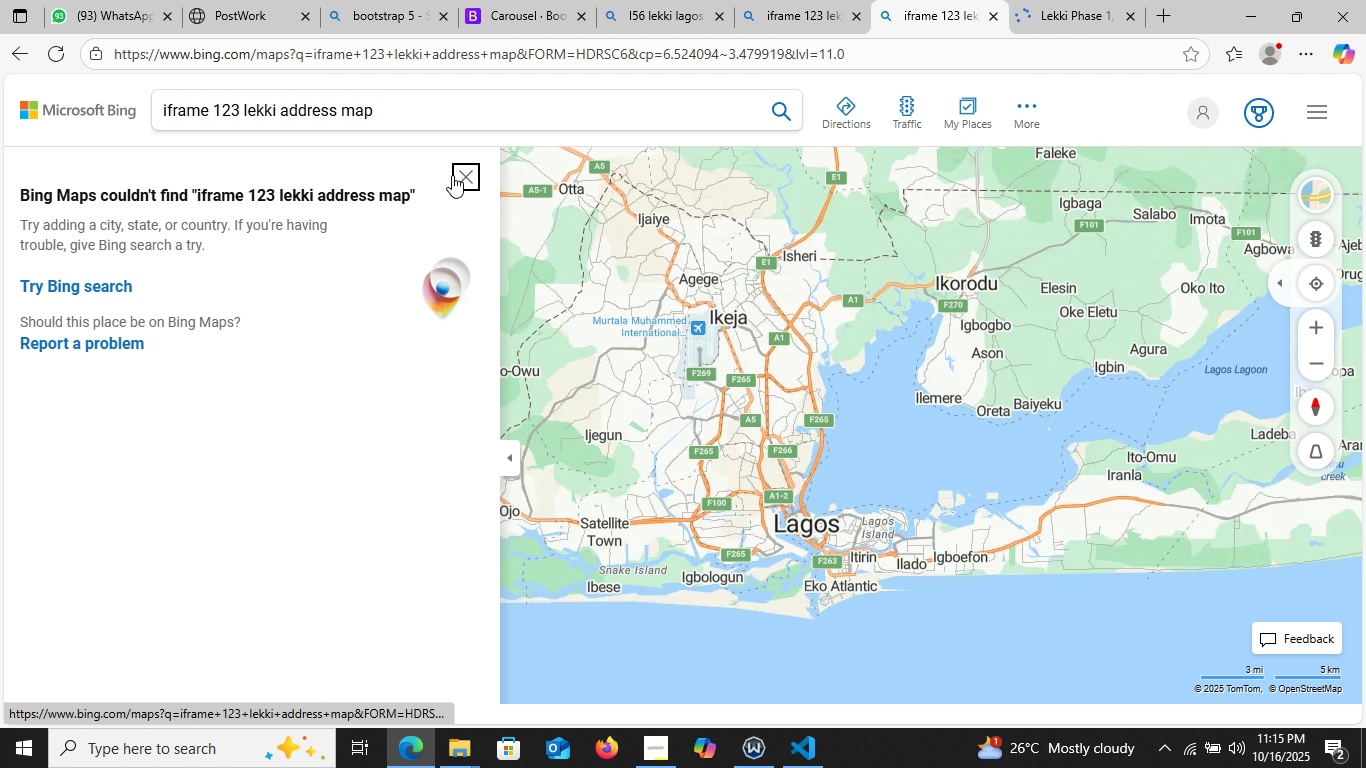 
left_click([452, 175])
 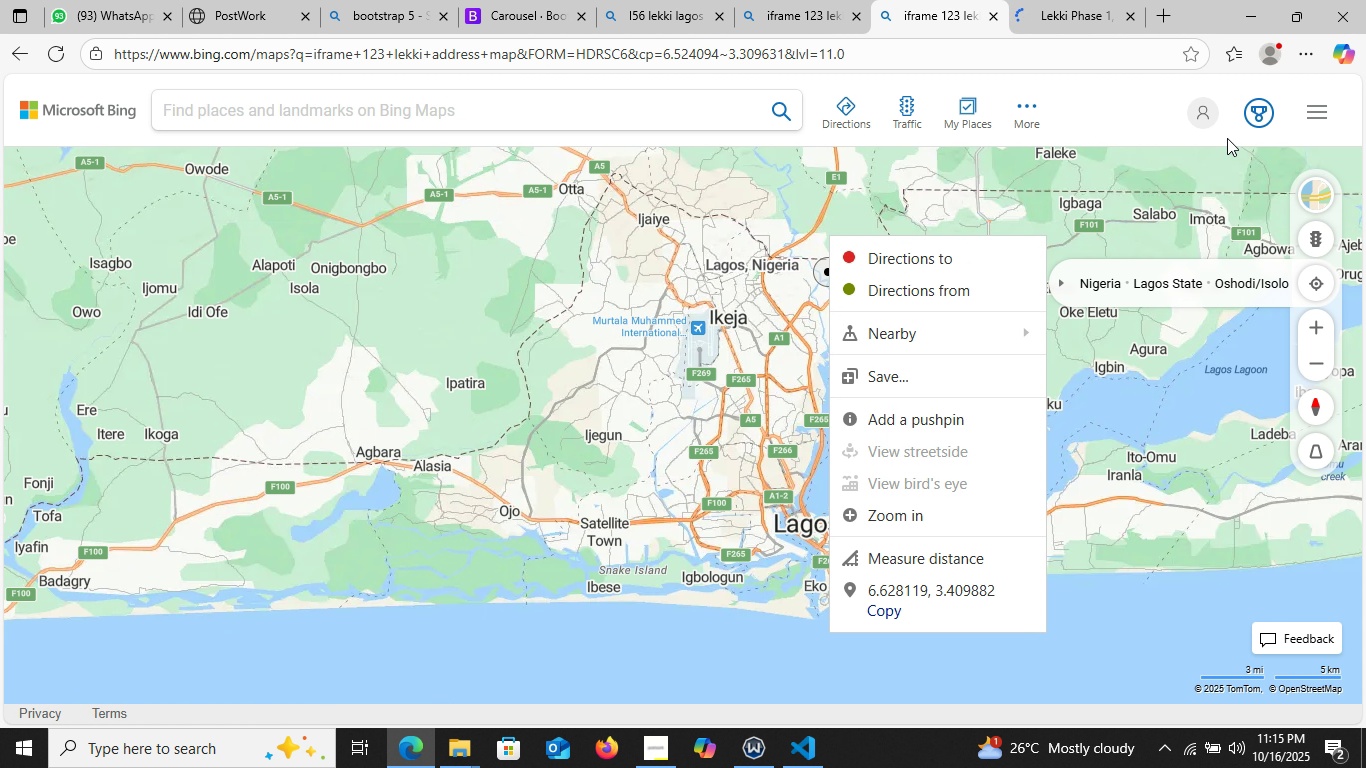 
wait(11.75)
 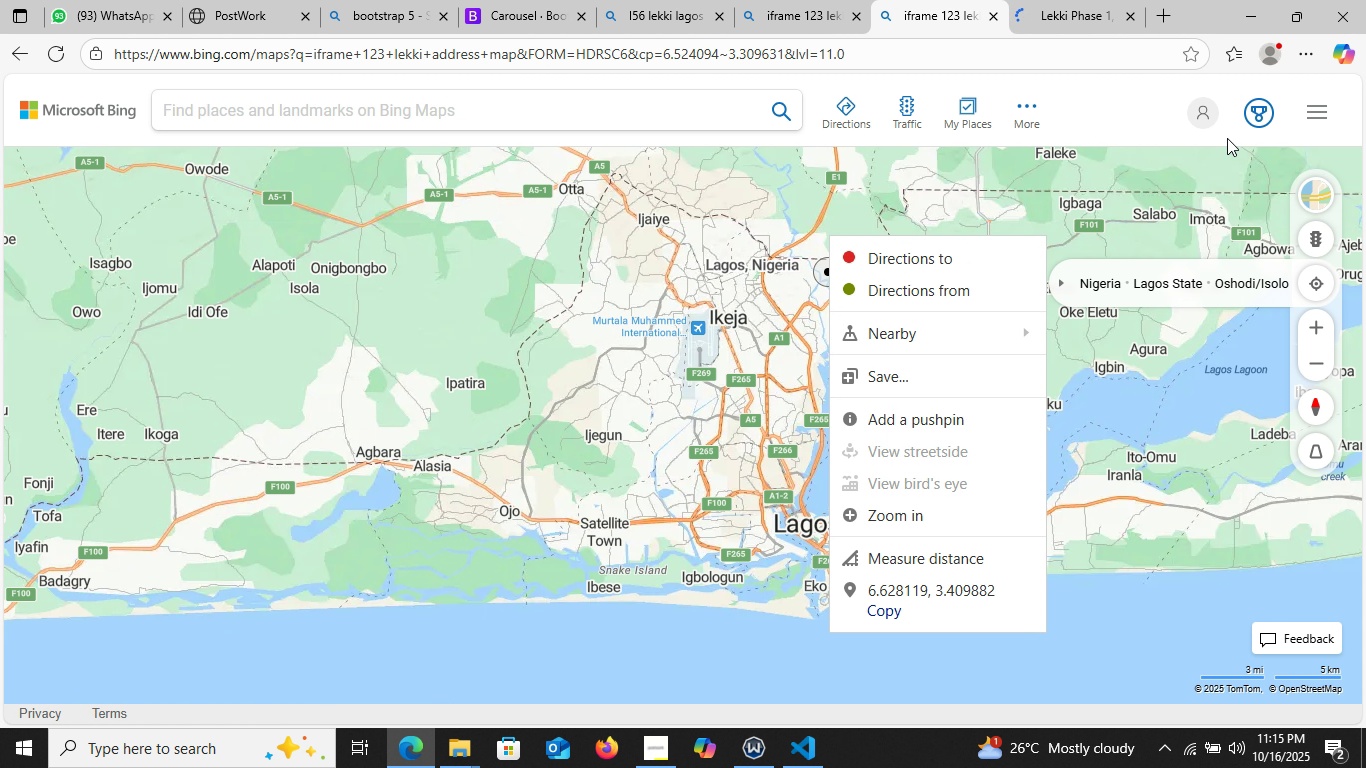 
left_click([1308, 105])
 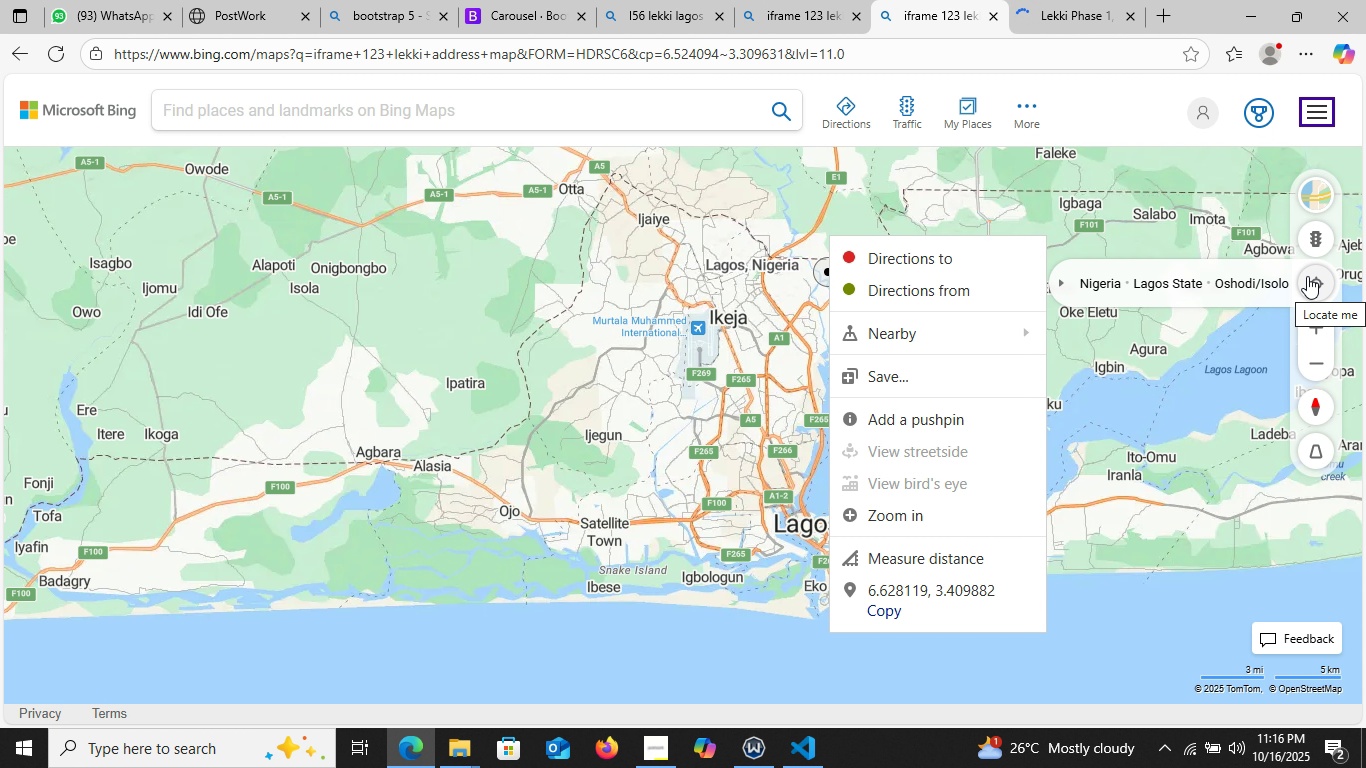 
wait(7.61)
 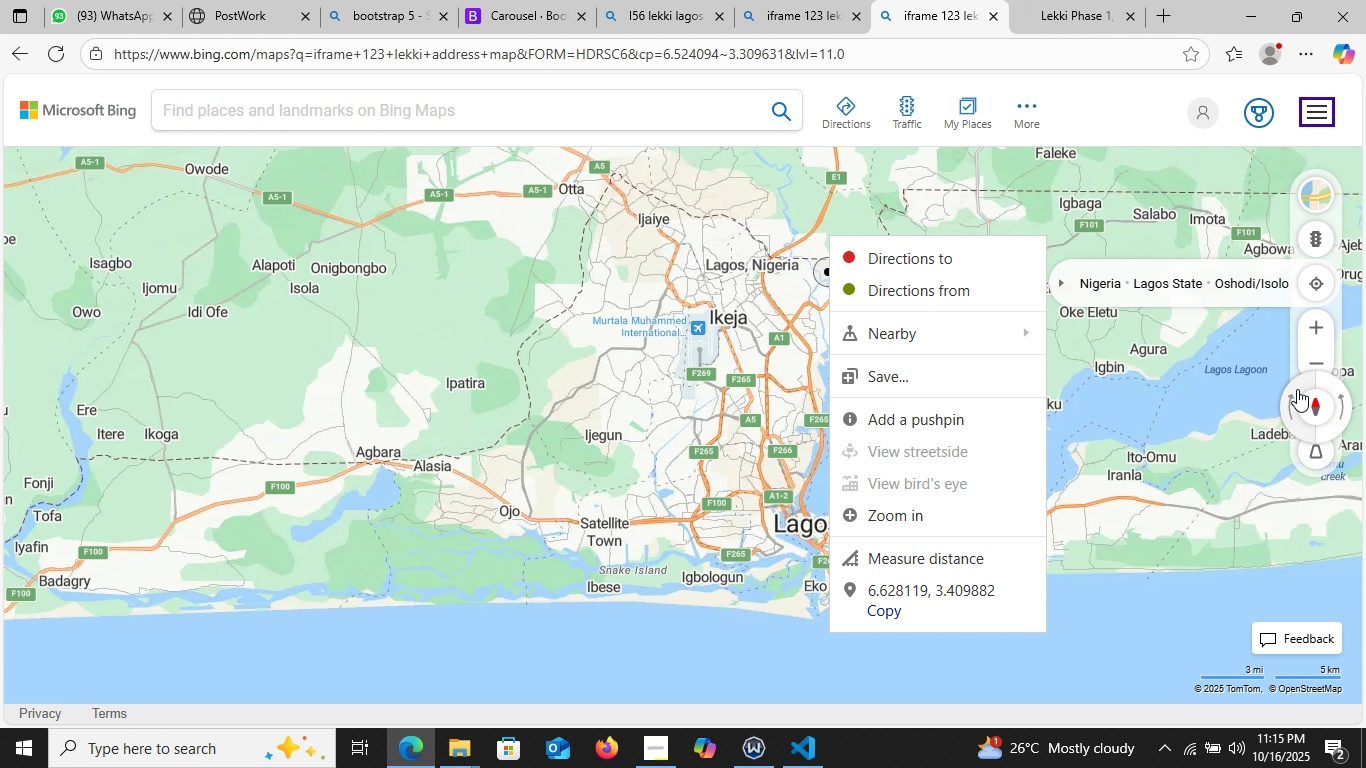 
mouse_move([1306, 194])
 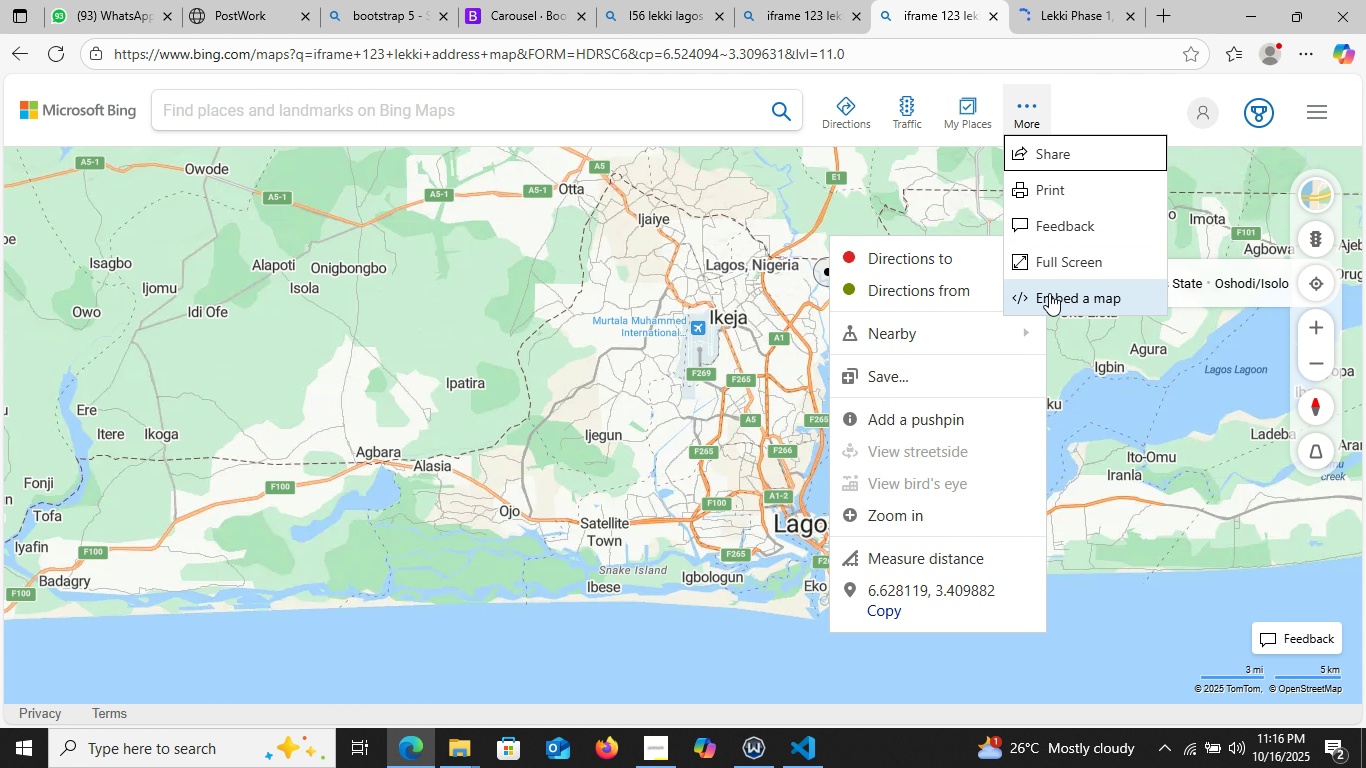 
left_click([1049, 293])
 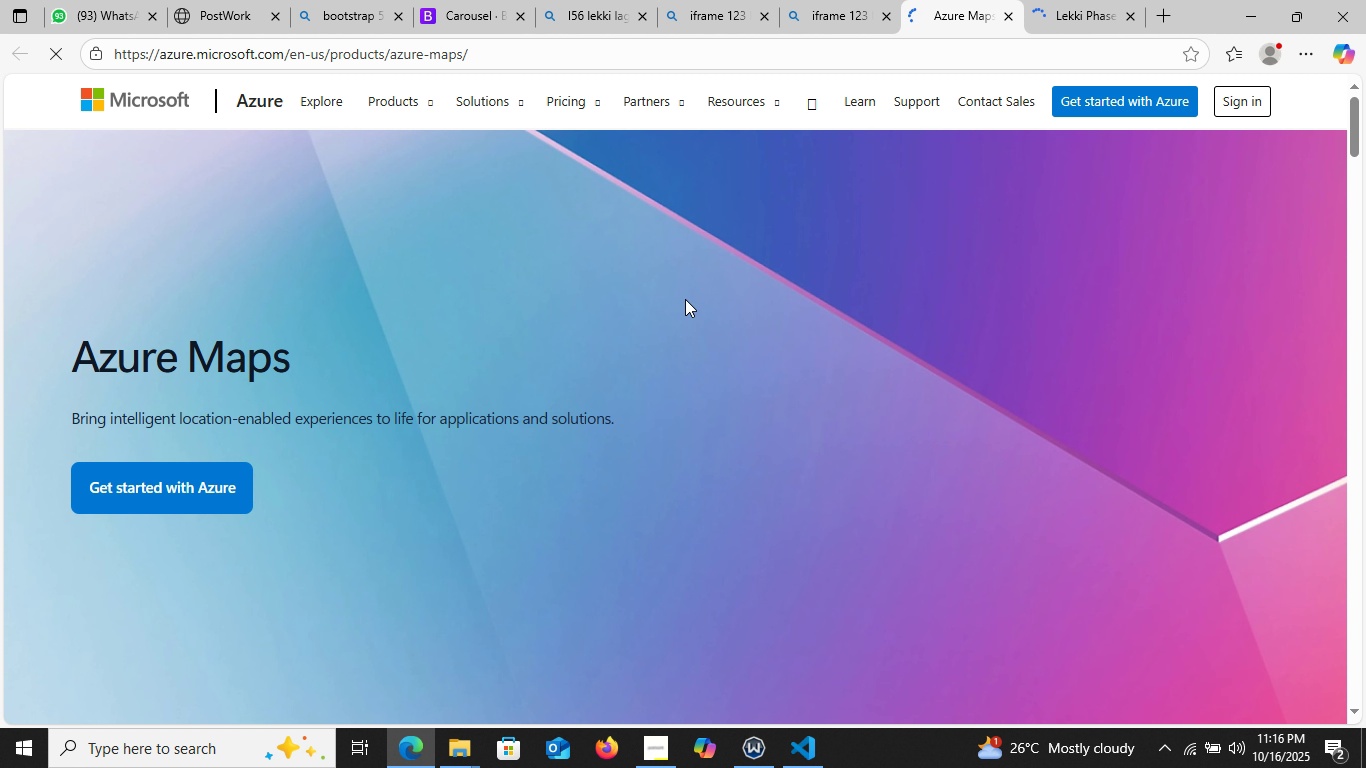 
wait(22.27)
 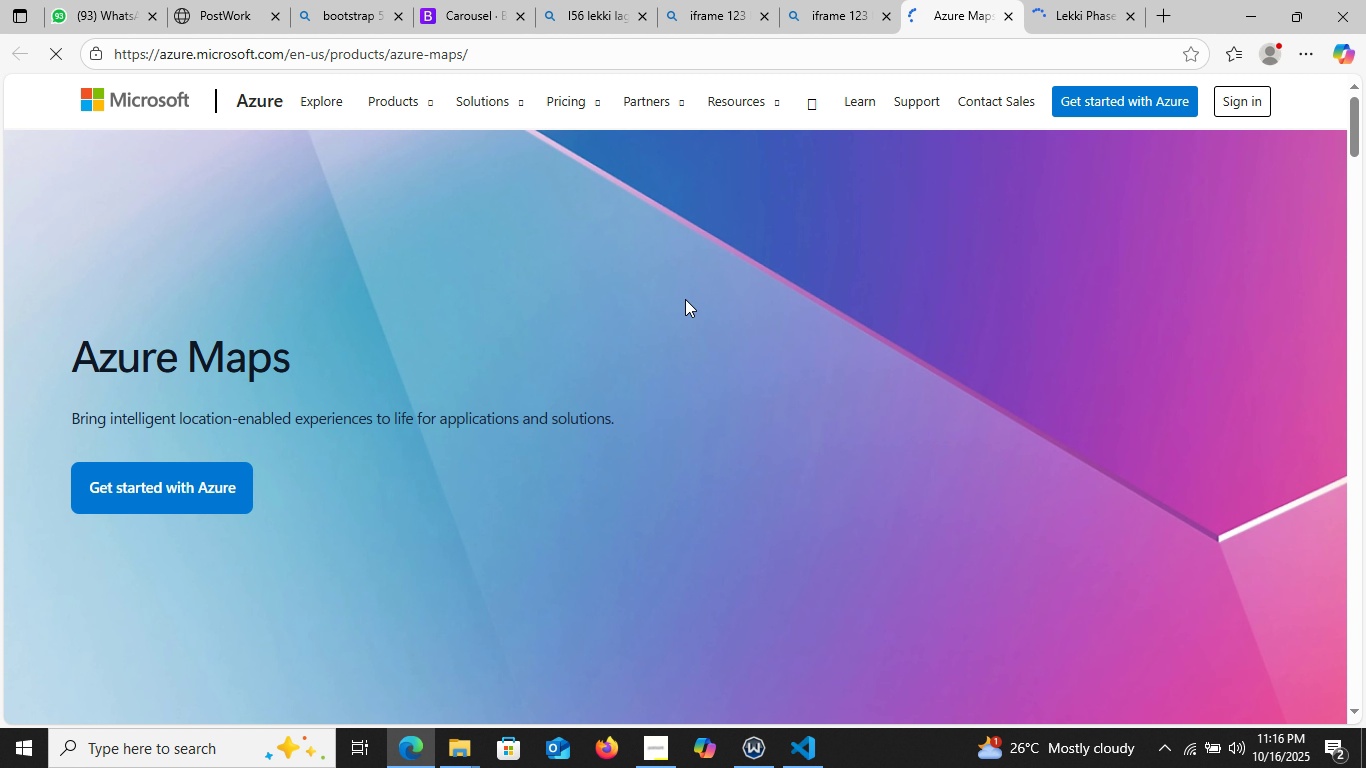 
scroll: coordinate [691, 339], scroll_direction: down, amount: 5.0
 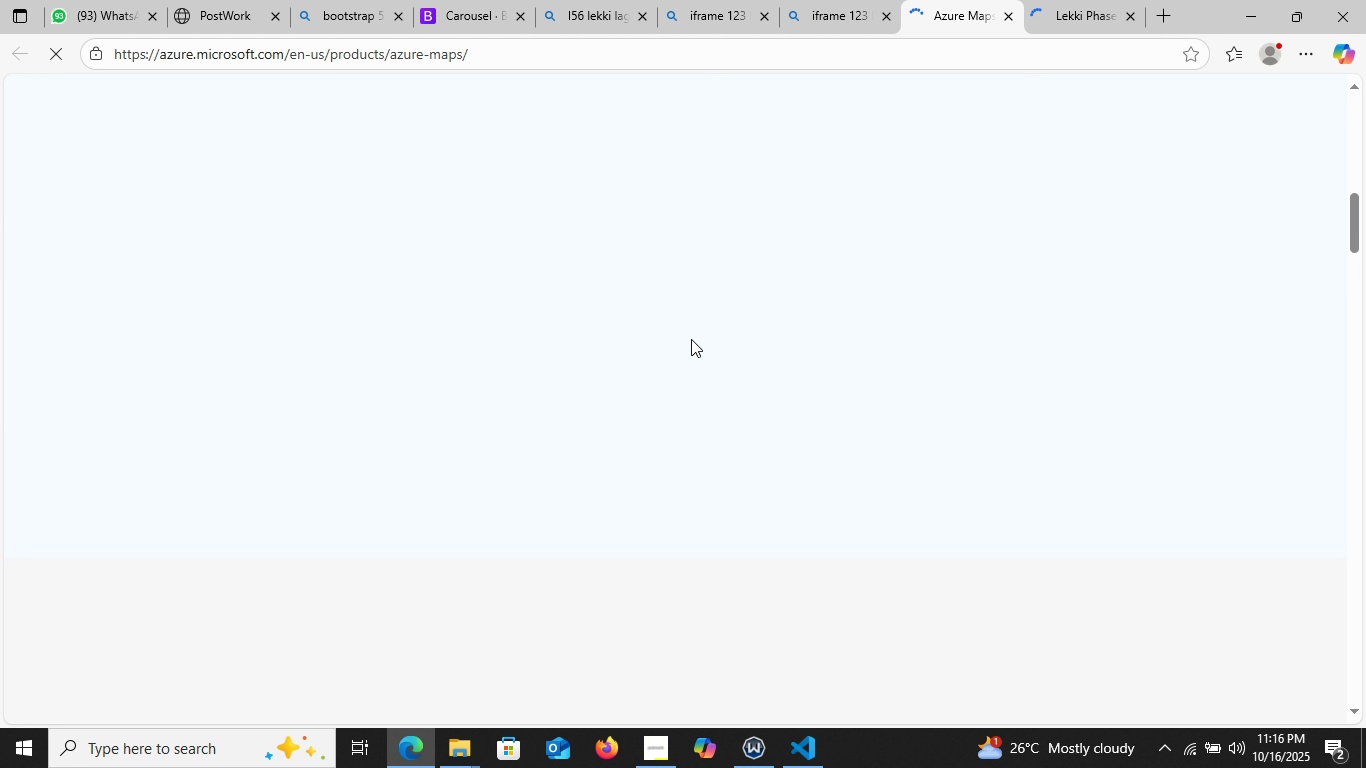 
scroll: coordinate [702, 339], scroll_direction: up, amount: 17.0
 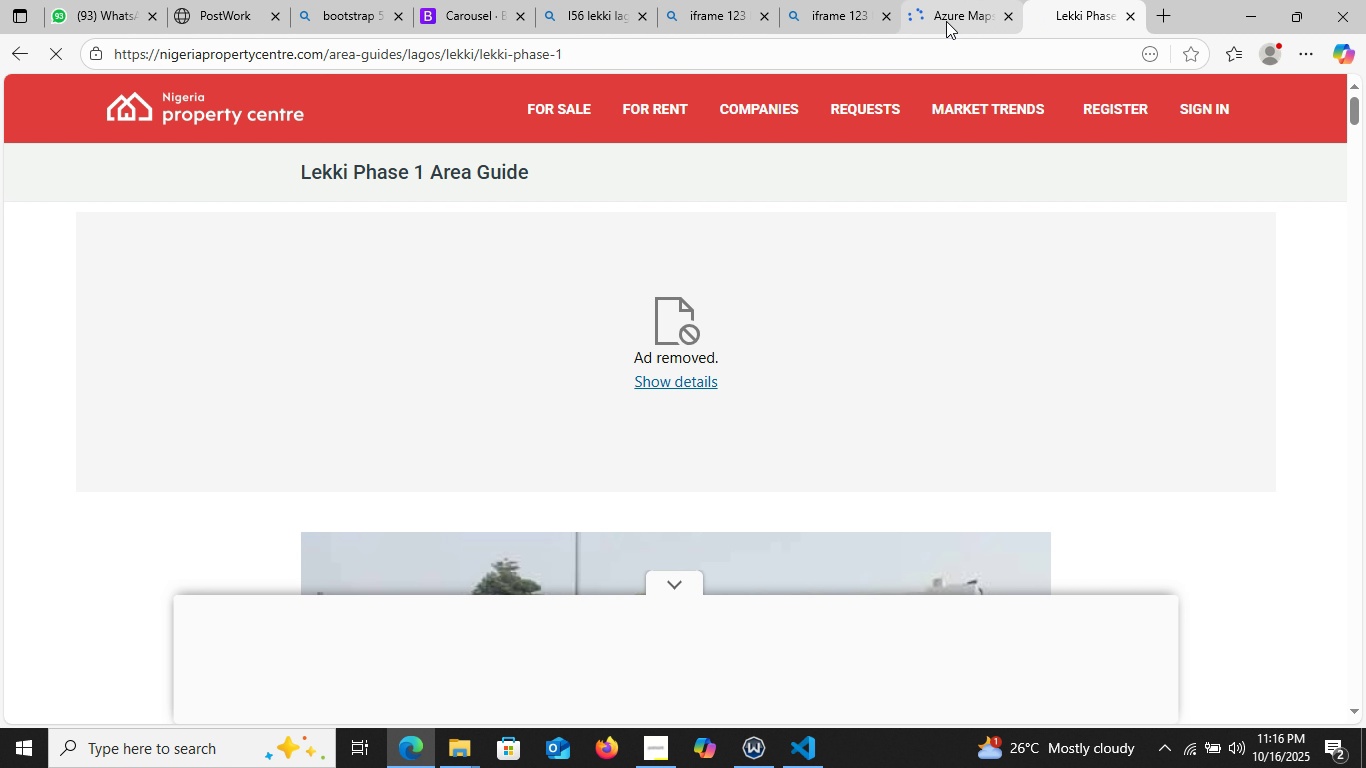 
wait(5.37)
 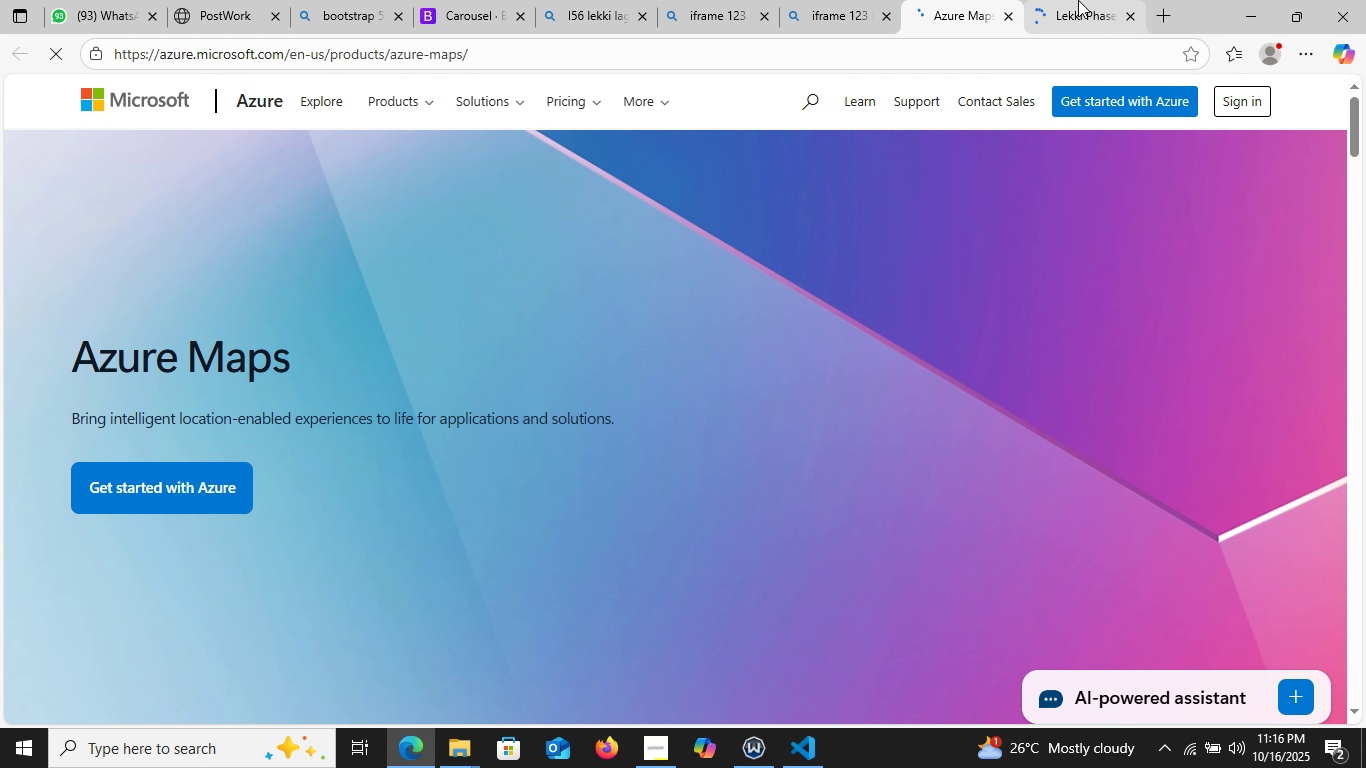 
left_click([943, 16])
 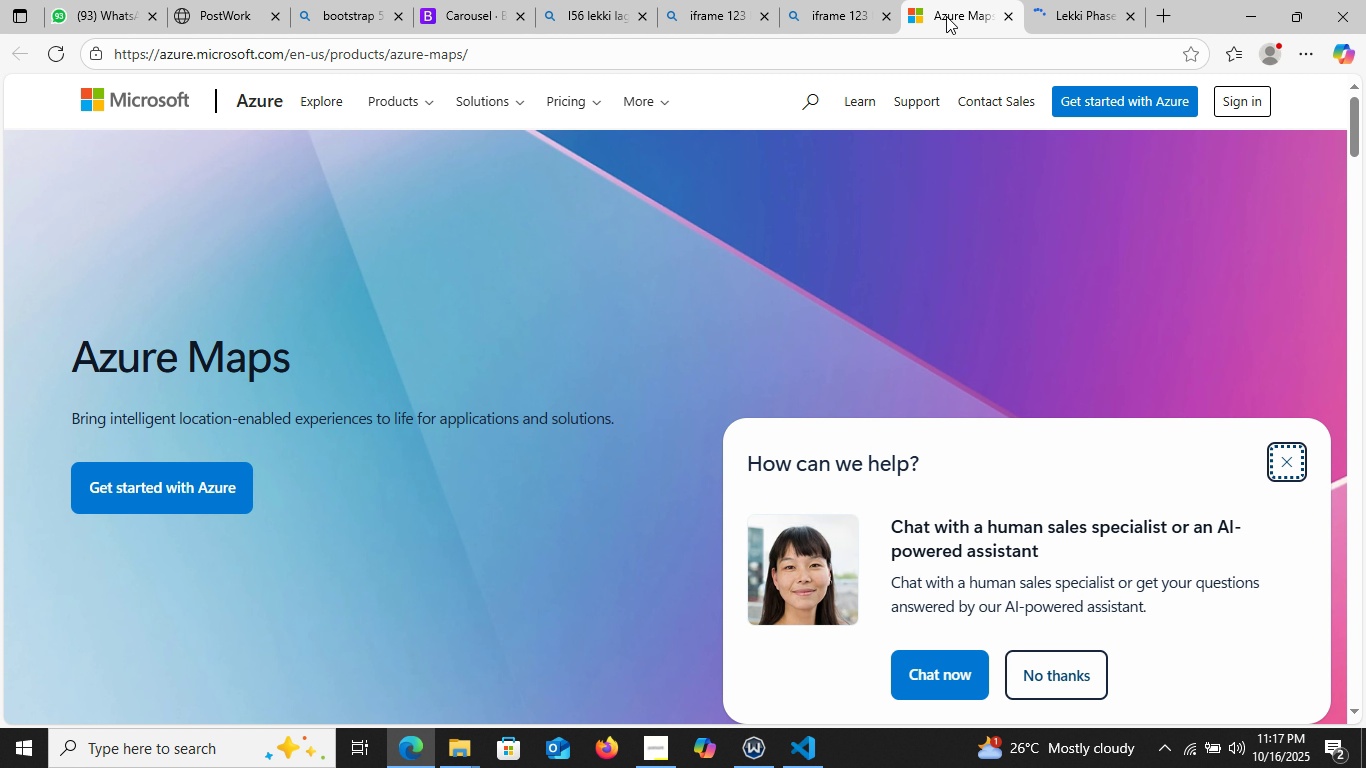 
wait(63.06)
 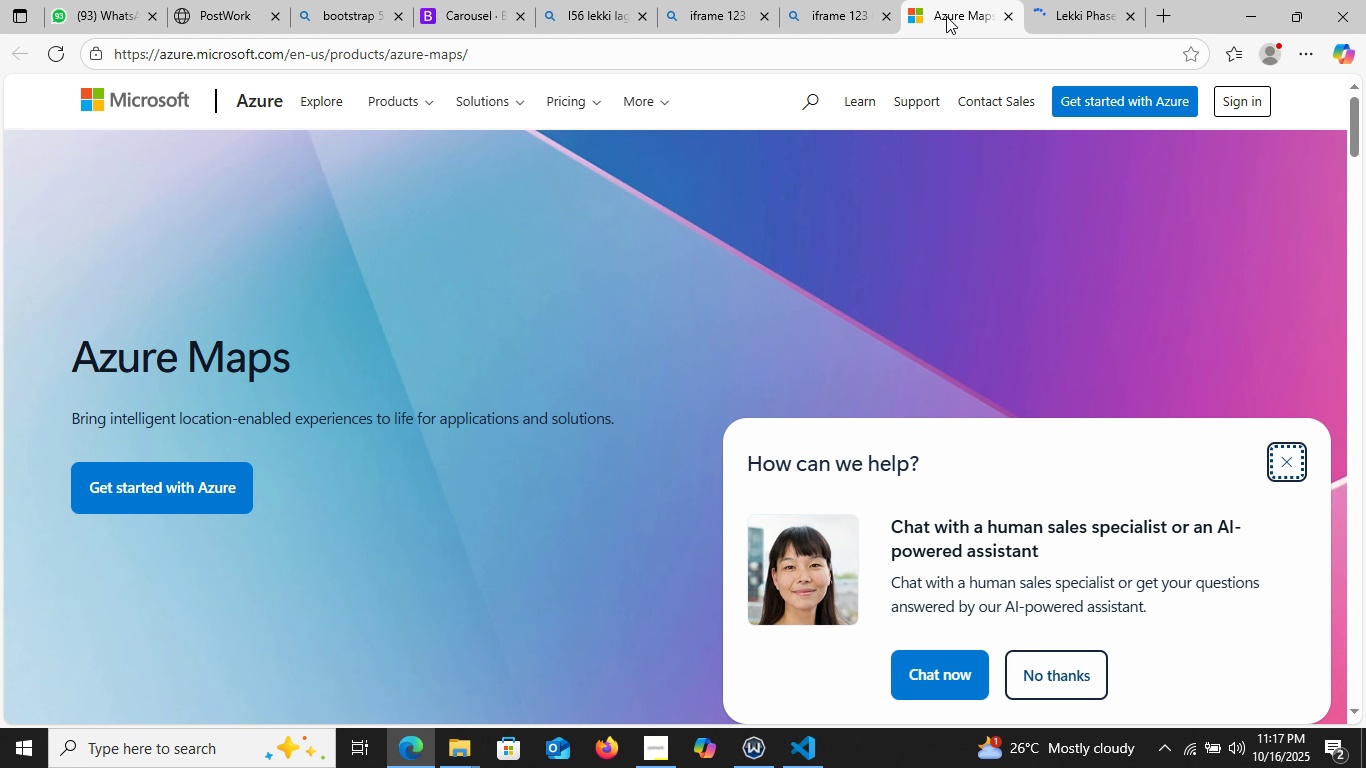 
left_click([1089, 0])
 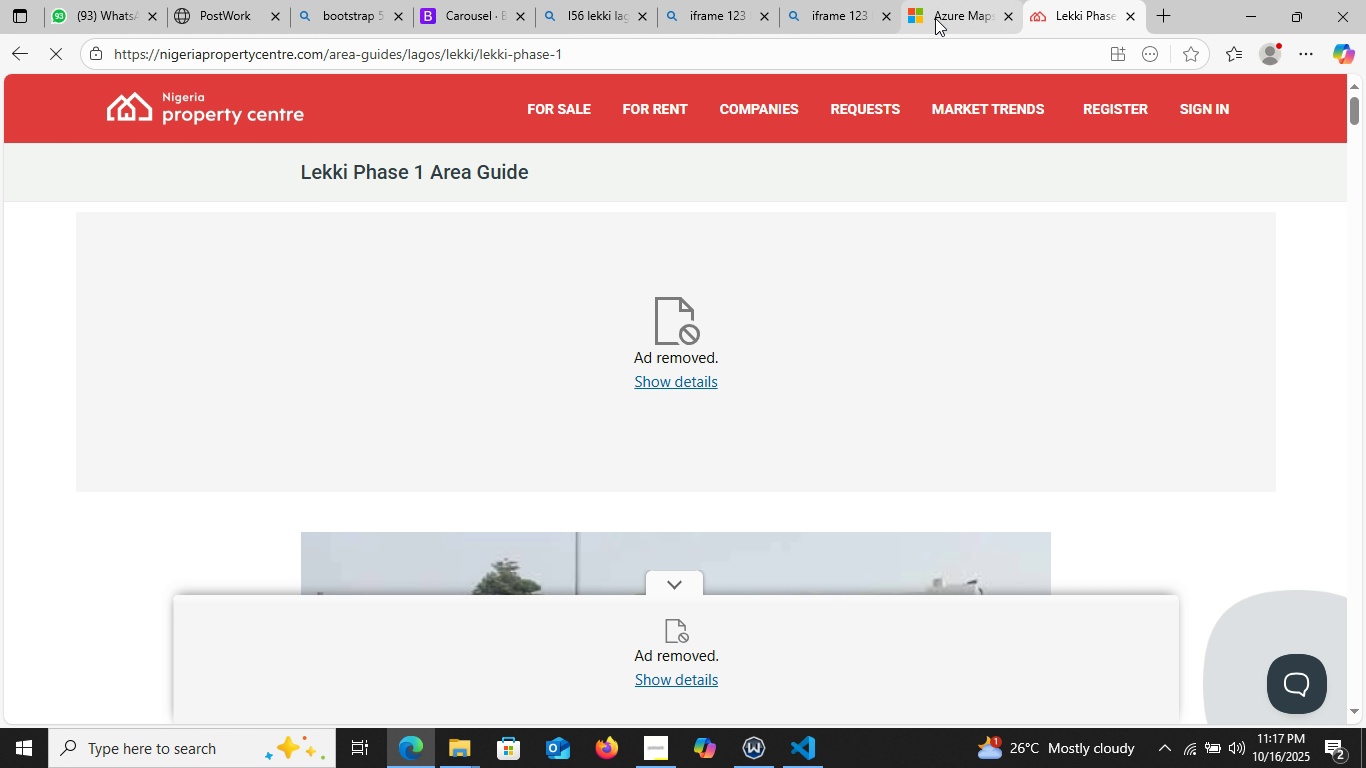 
left_click([935, 16])
 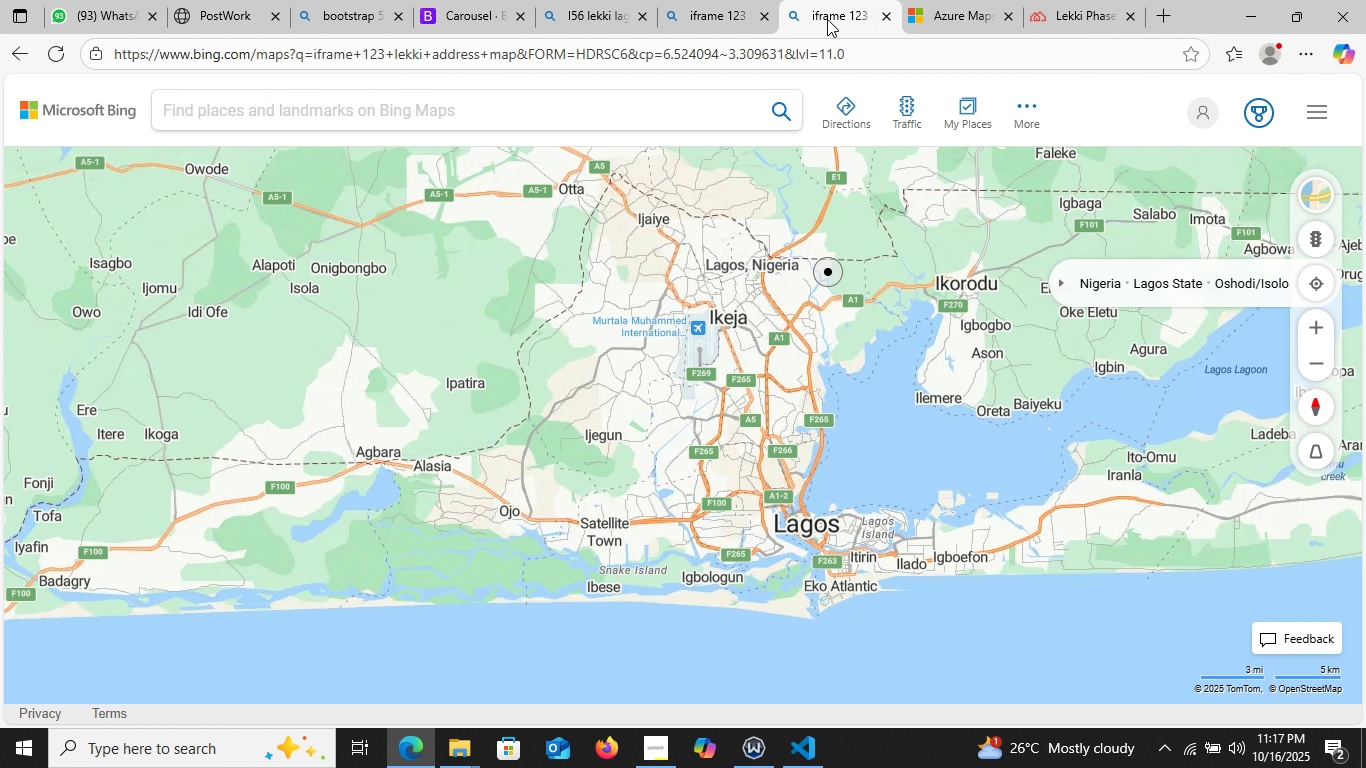 
left_click([828, 19])
 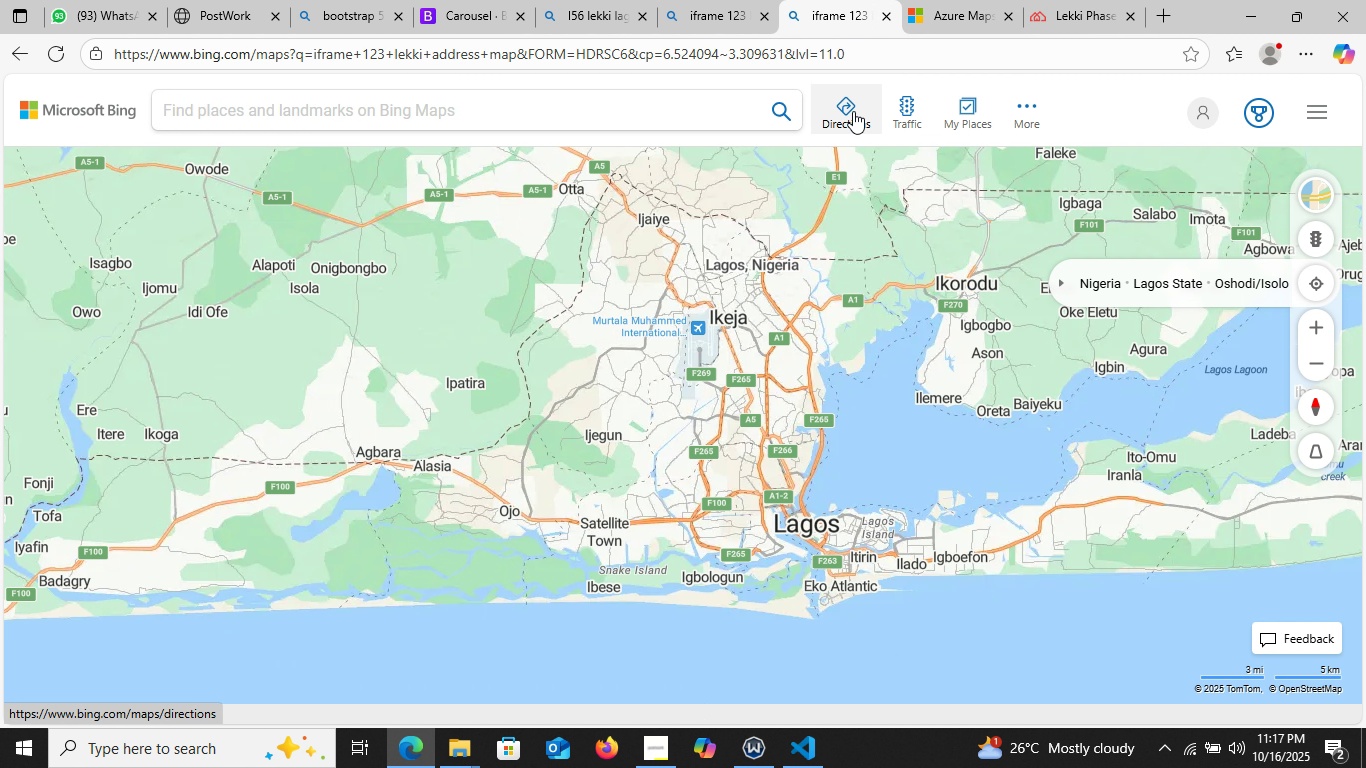 
left_click([853, 111])
 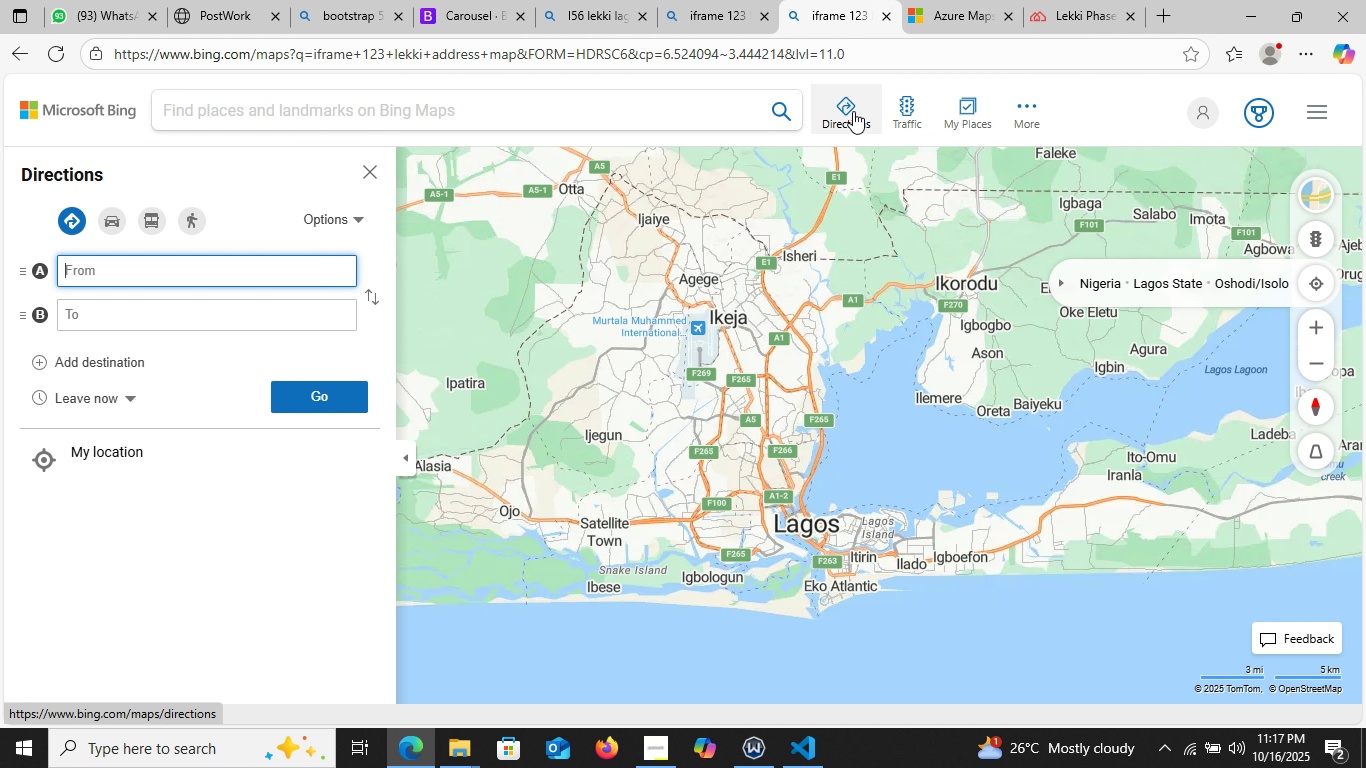 
wait(9.02)
 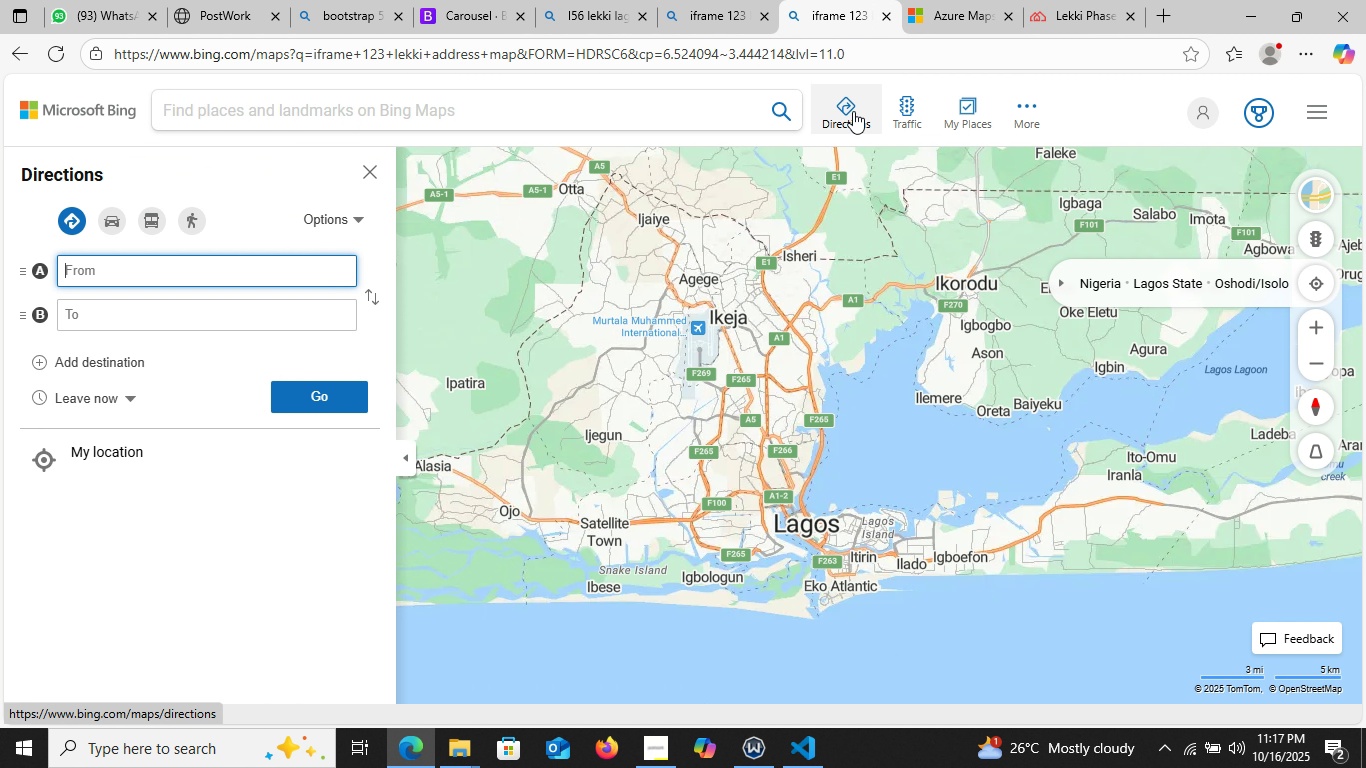 
left_click([342, 218])
 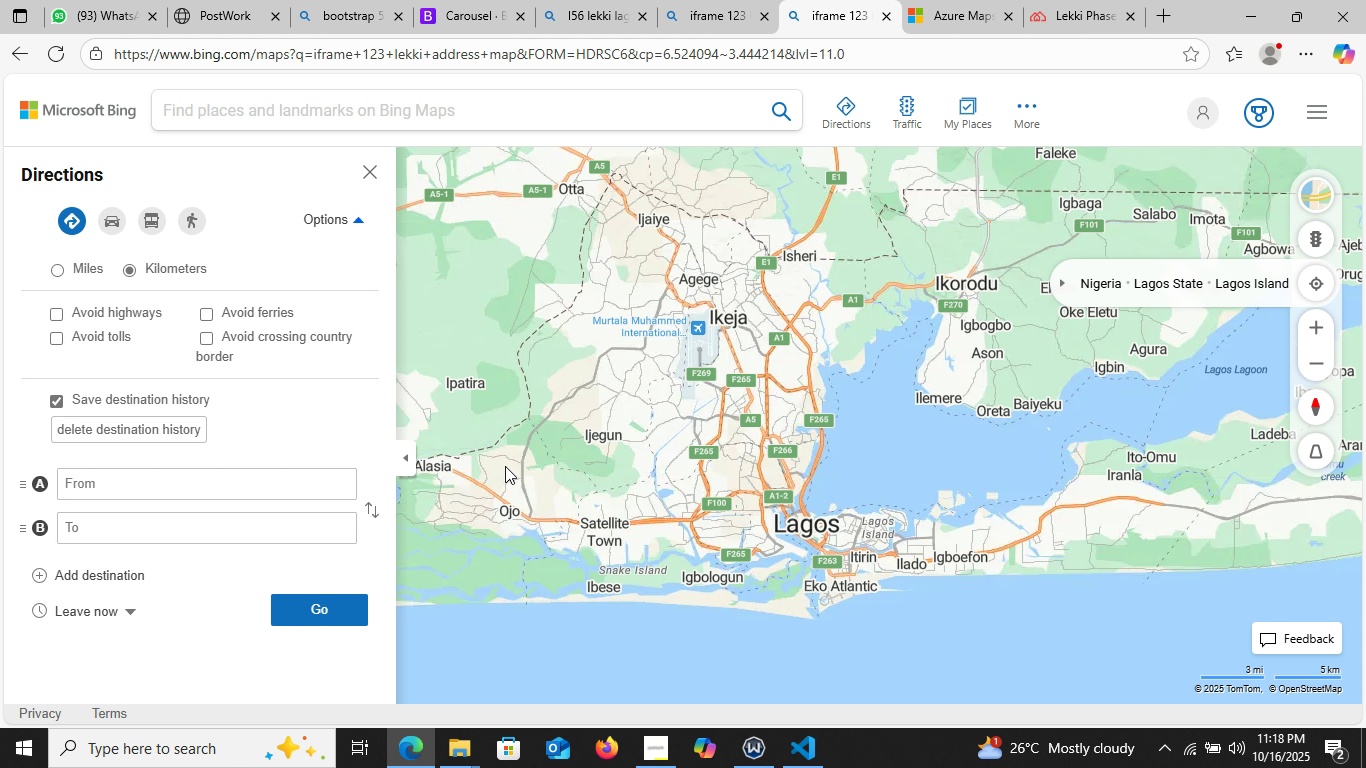 
scroll: coordinate [709, 379], scroll_direction: down, amount: 5.0
 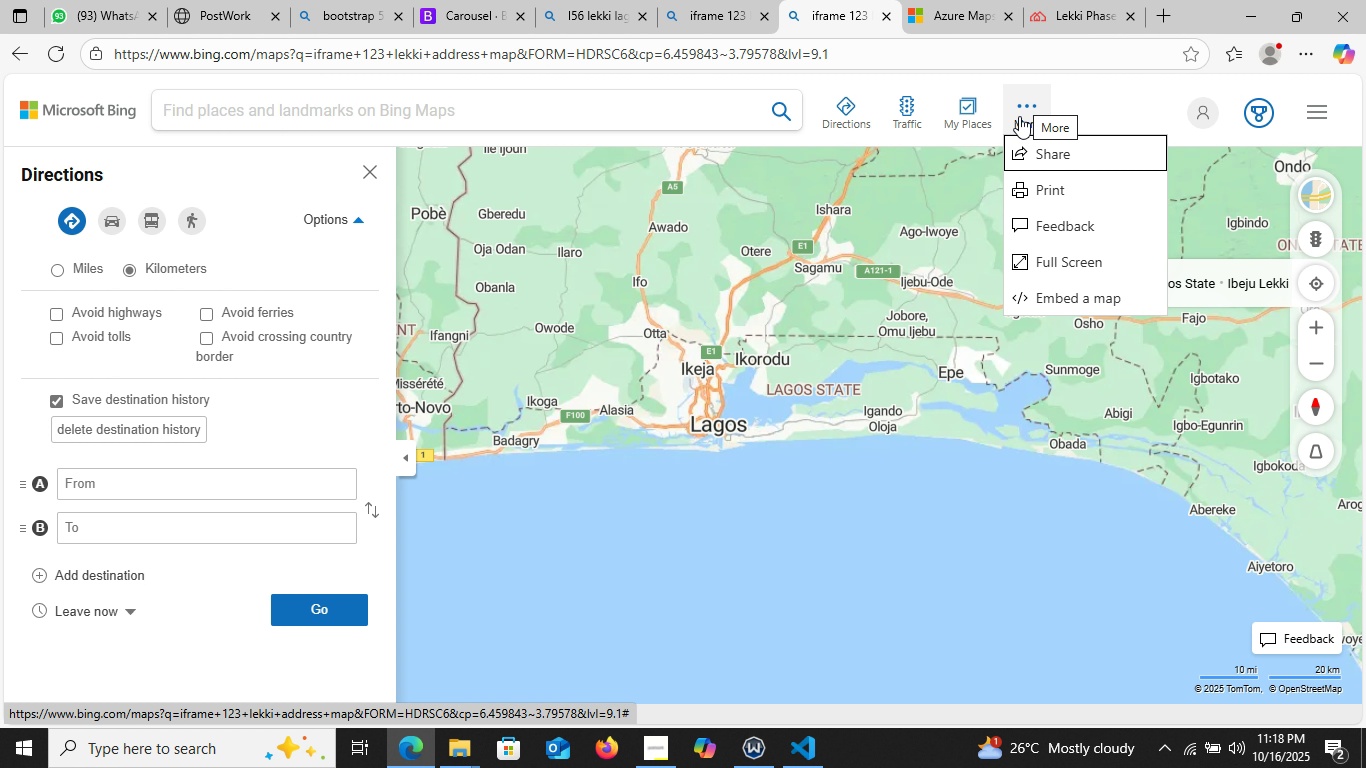 
wait(7.32)
 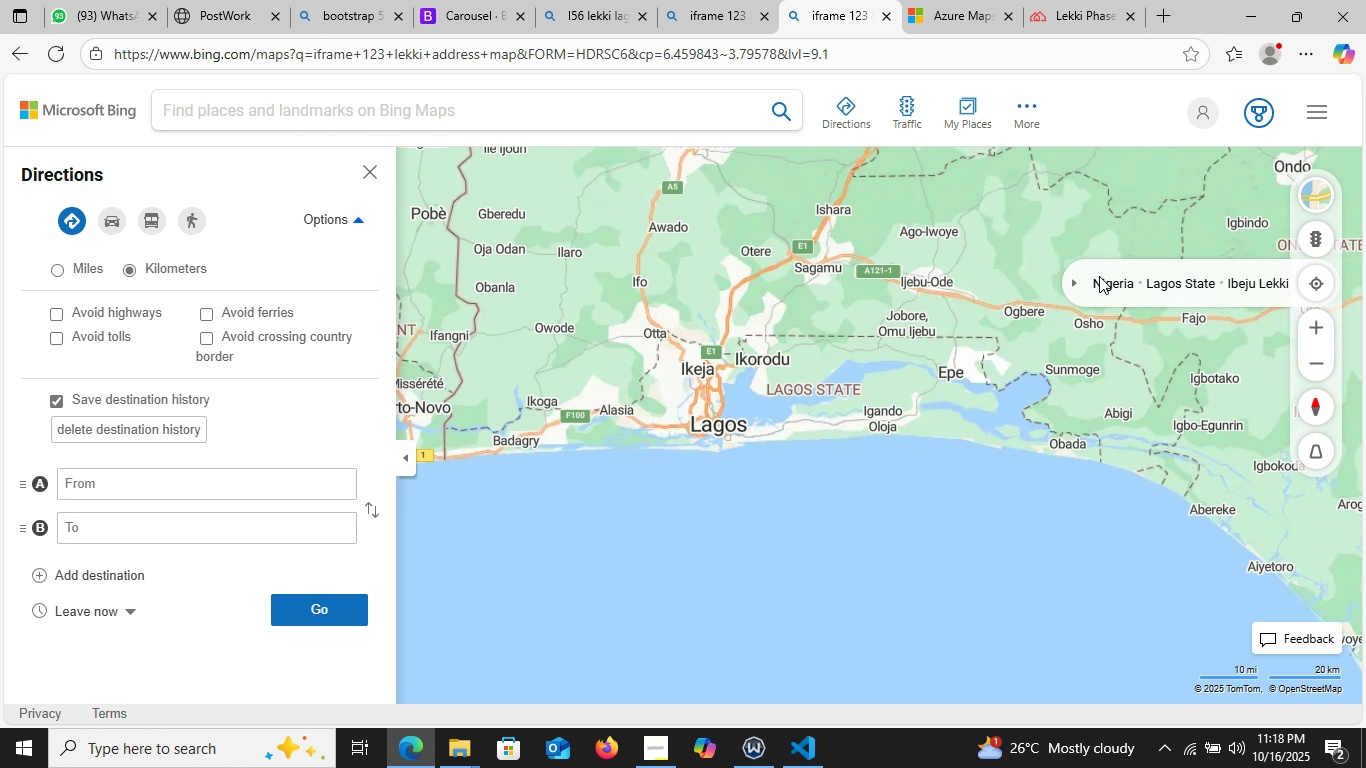 
left_click([1056, 260])
 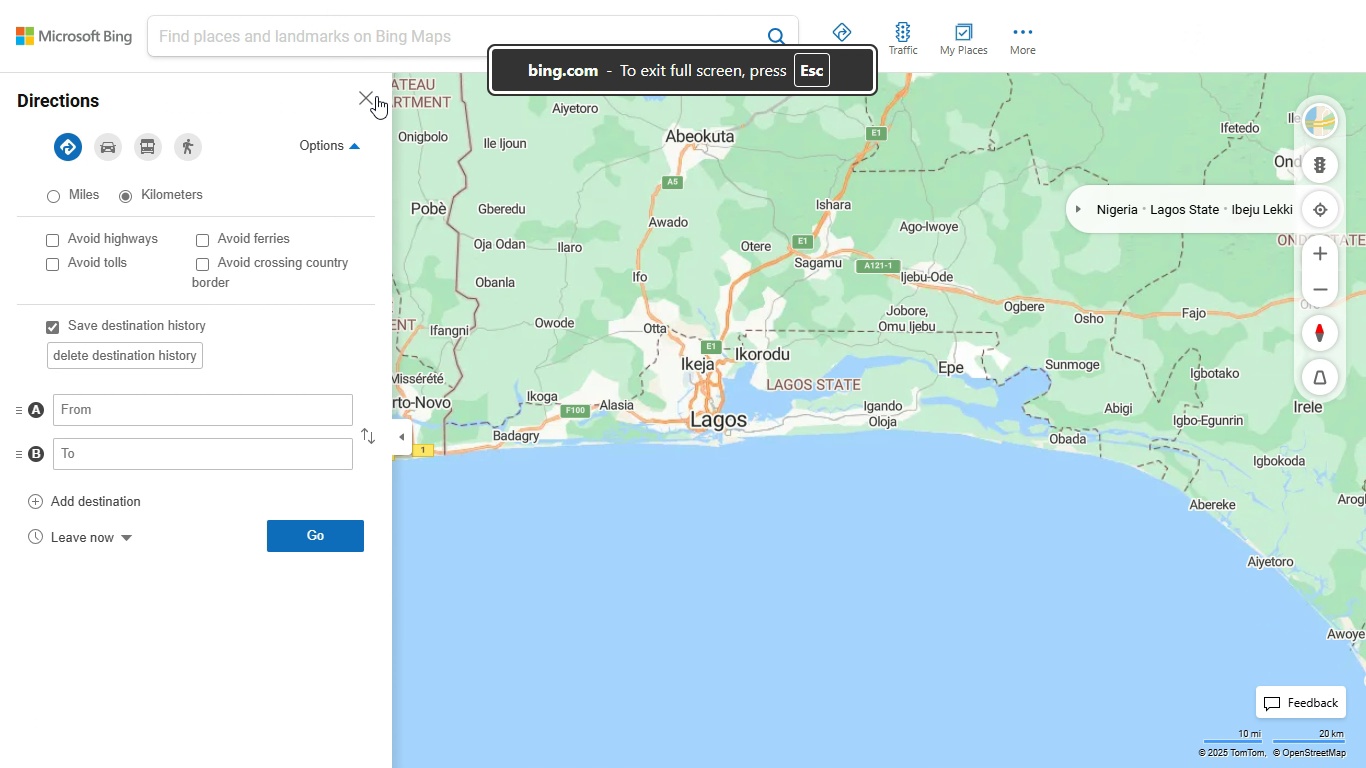 
left_click([376, 96])
 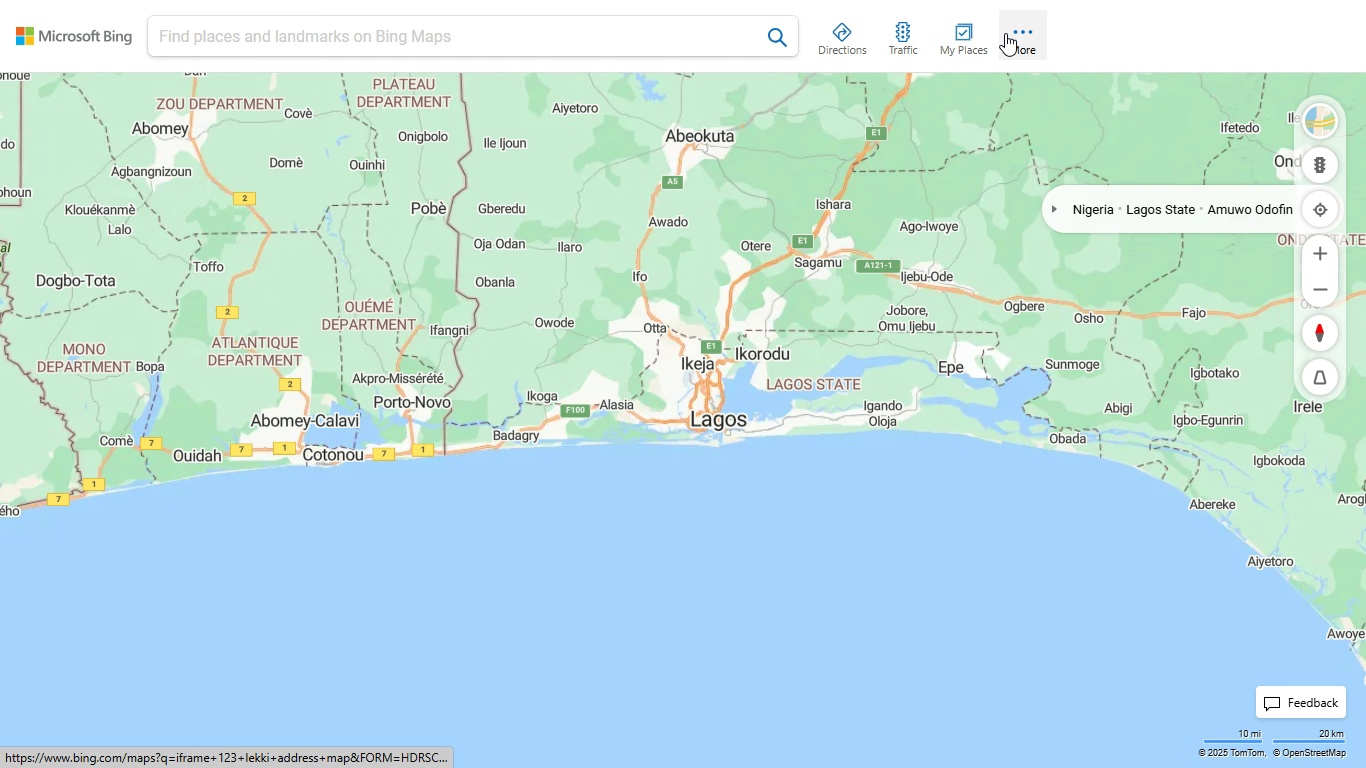 
left_click([1005, 33])
 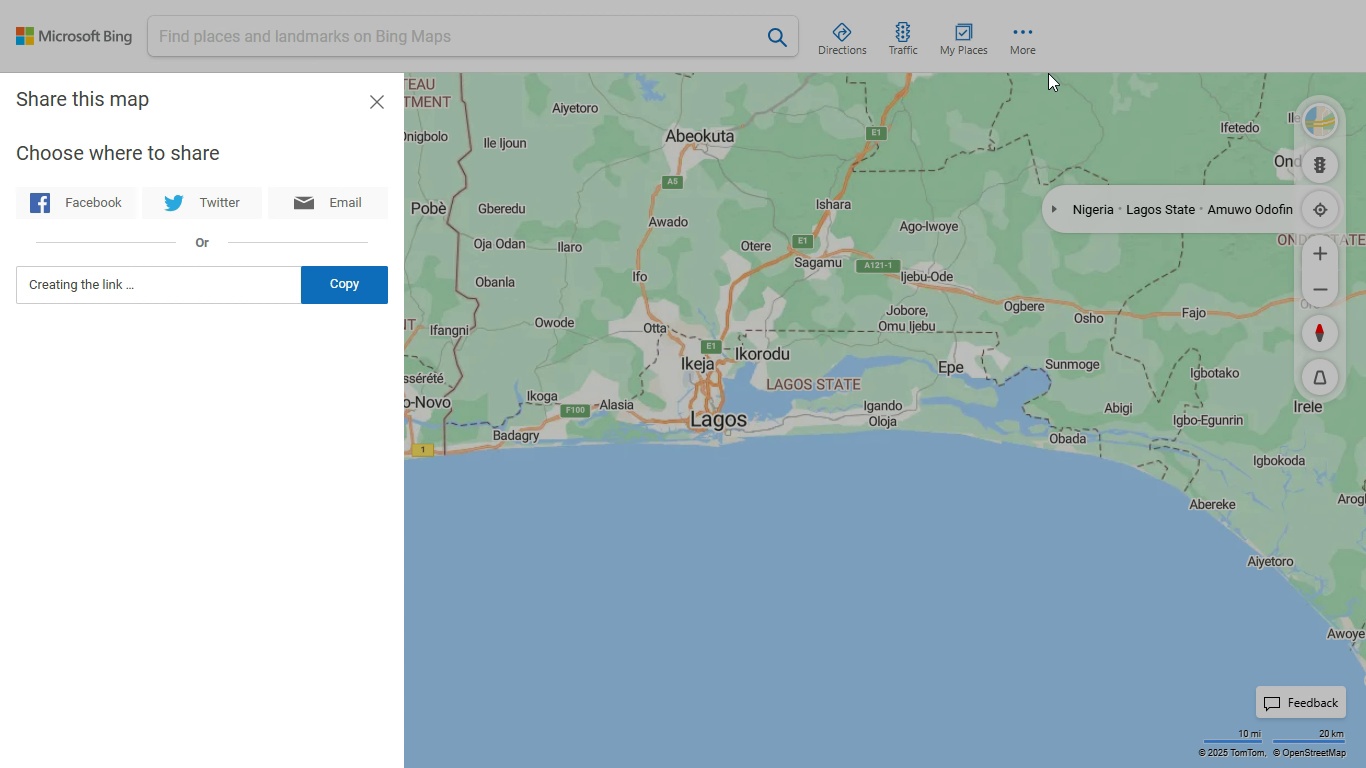 
left_click([1048, 73])
 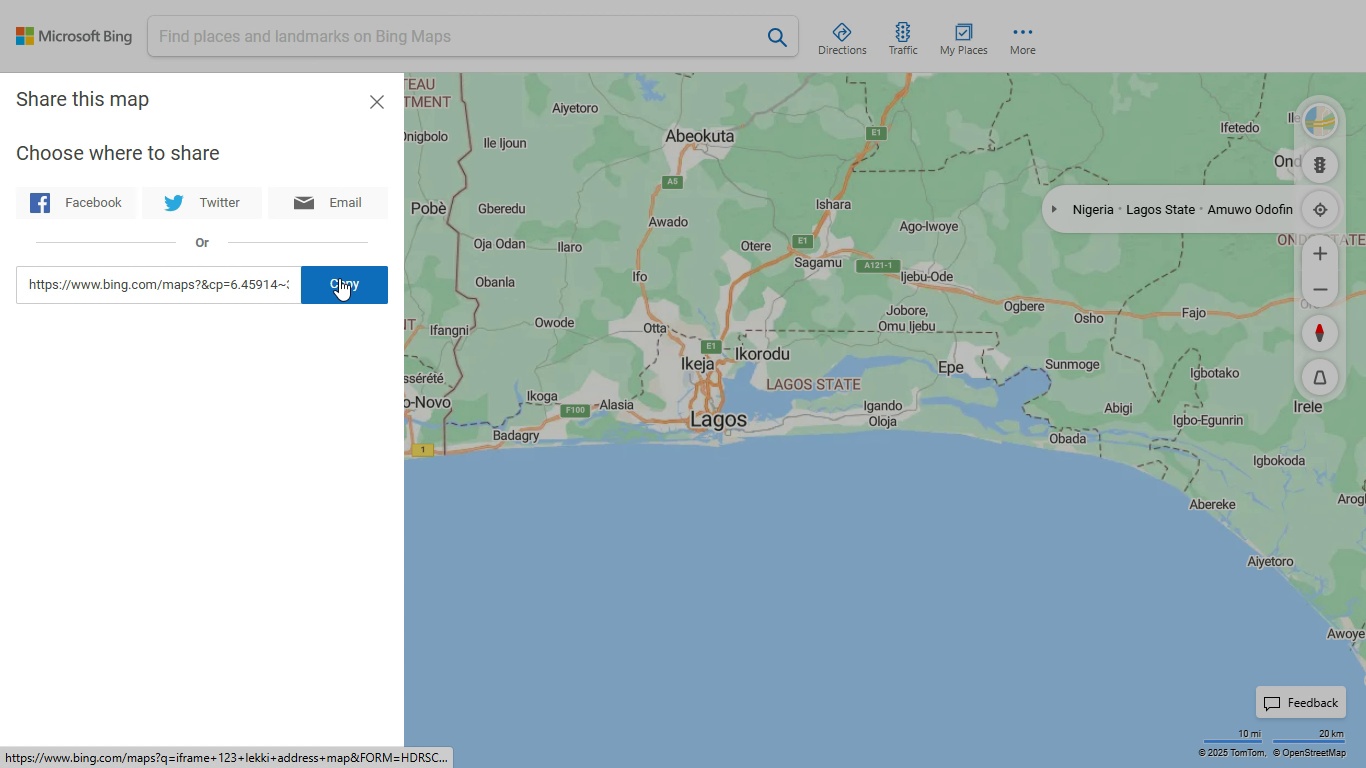 
left_click([339, 278])
 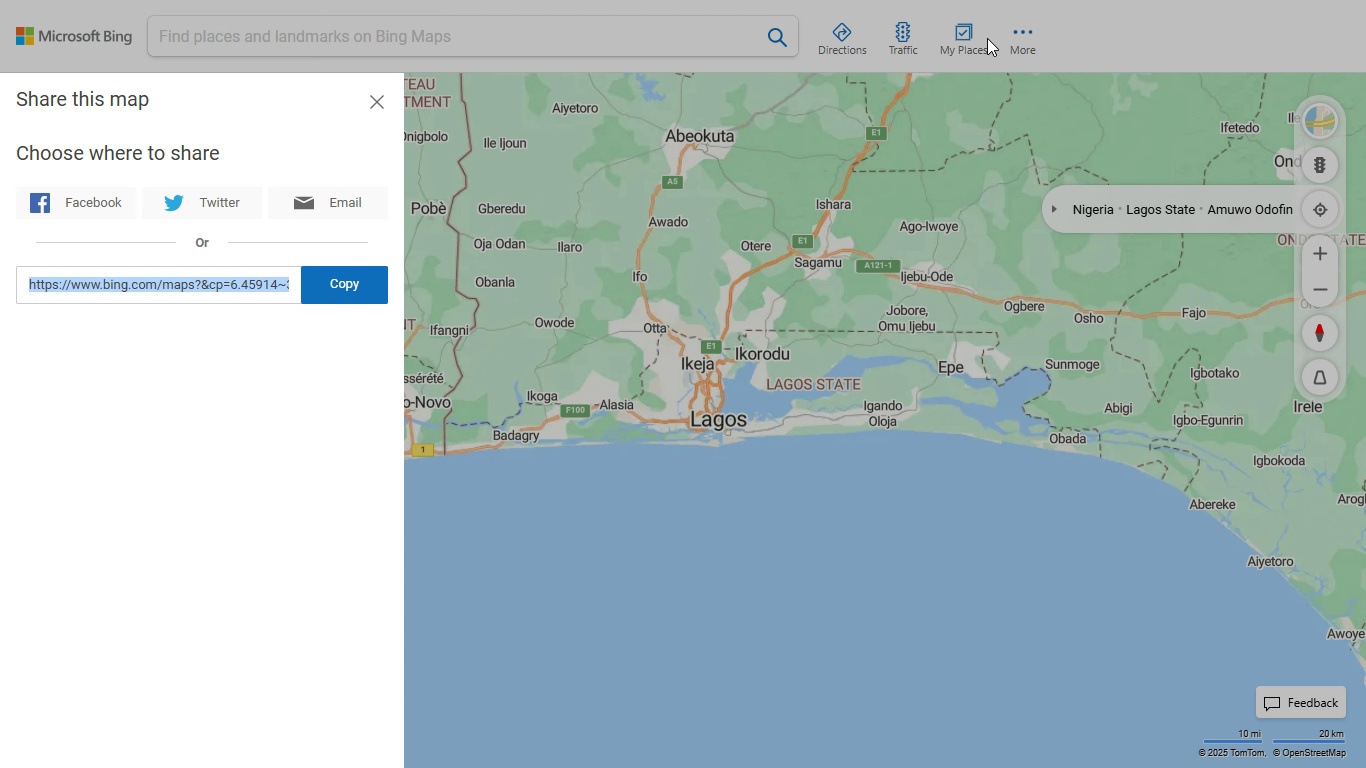 
wait(5.38)
 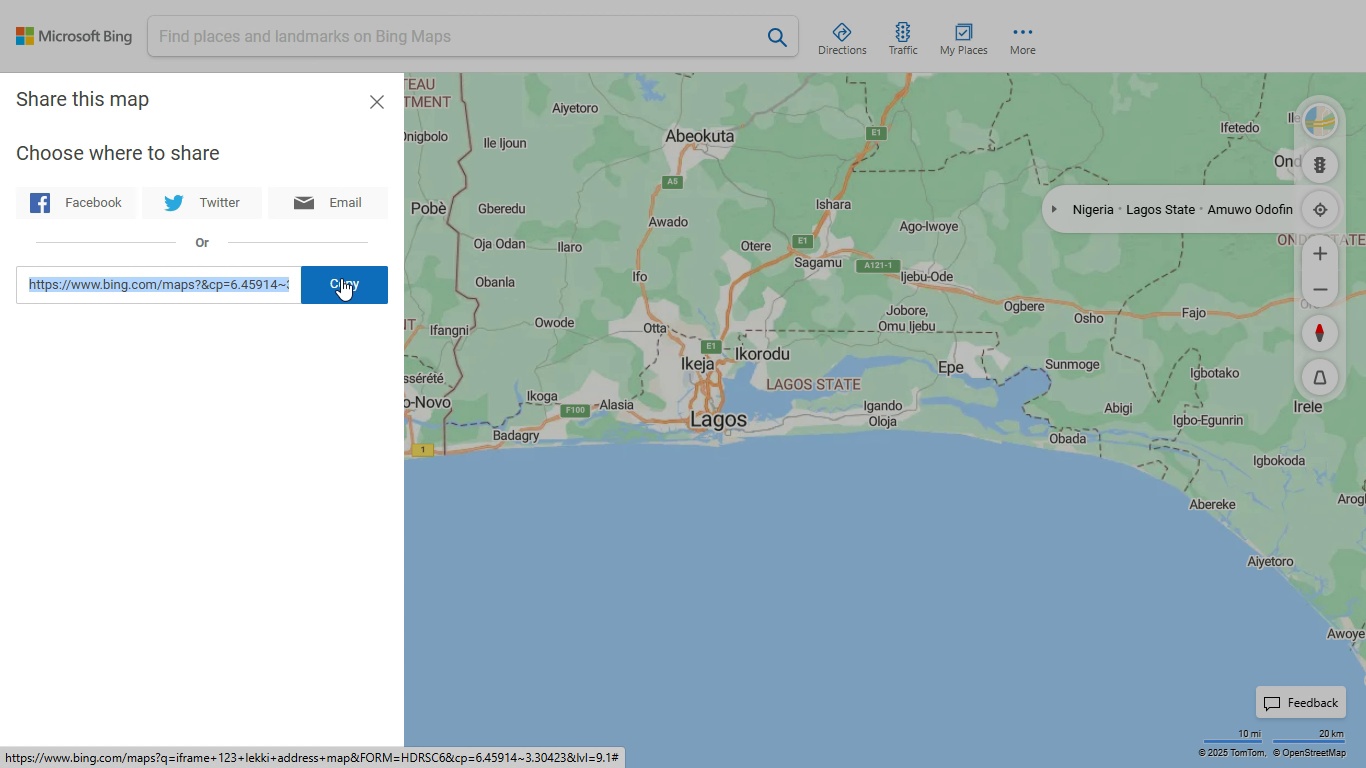 
left_click([1008, 31])
 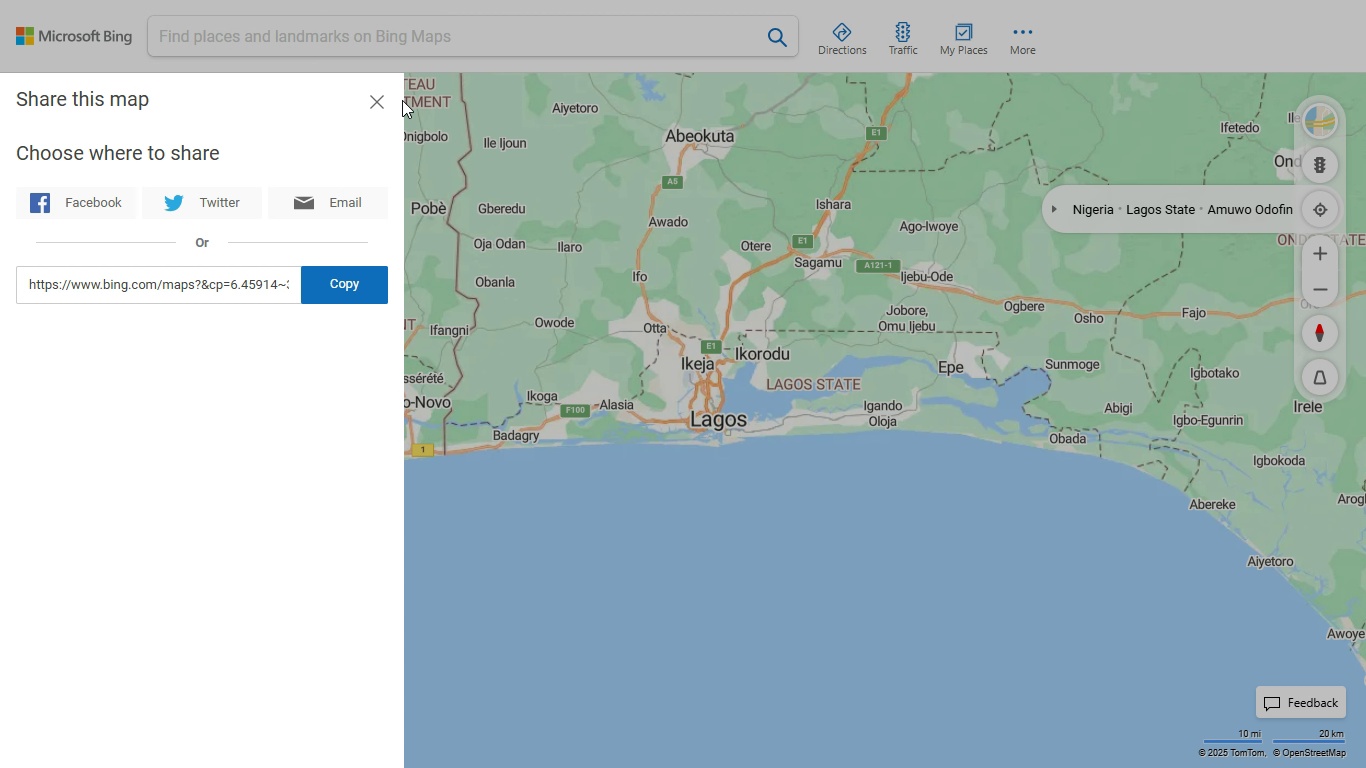 
left_click([384, 103])
 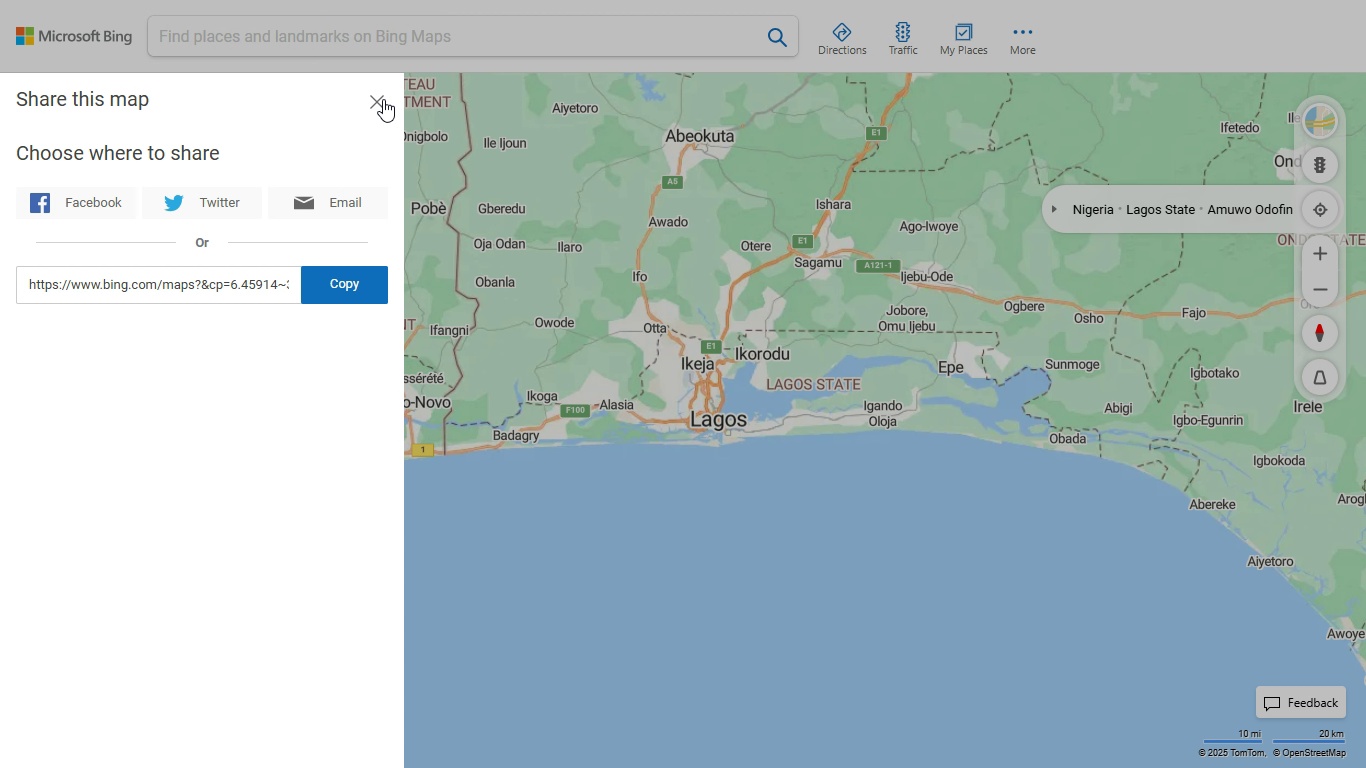 
left_click([384, 99])
 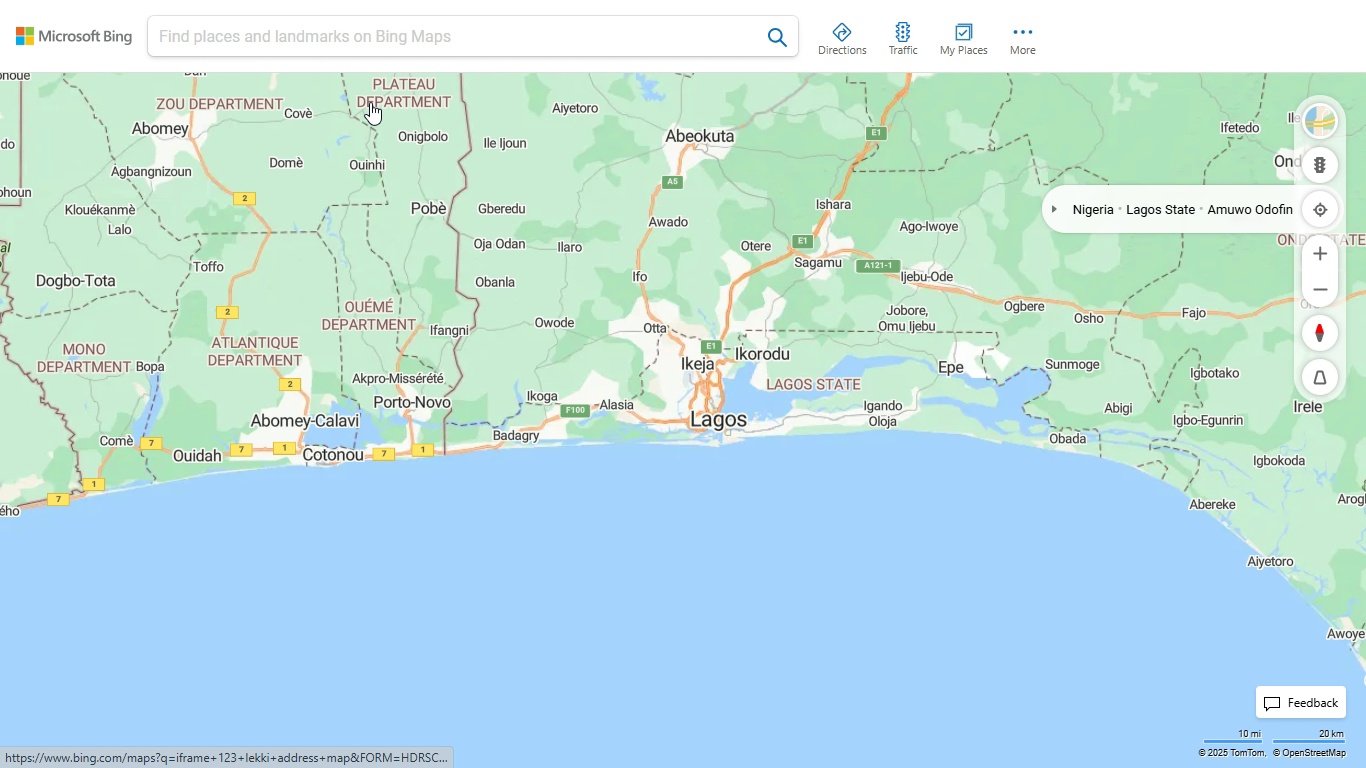 
left_click([370, 101])
 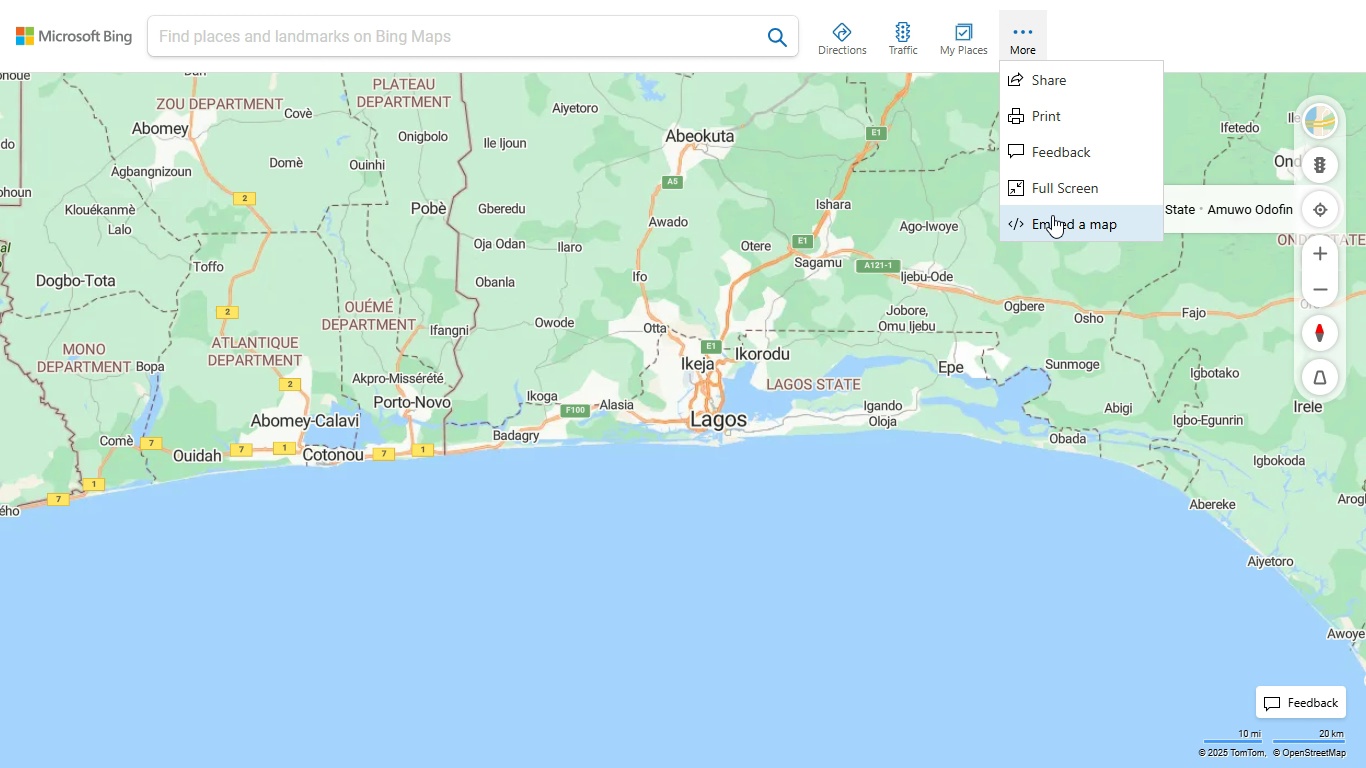 
left_click([1052, 216])
 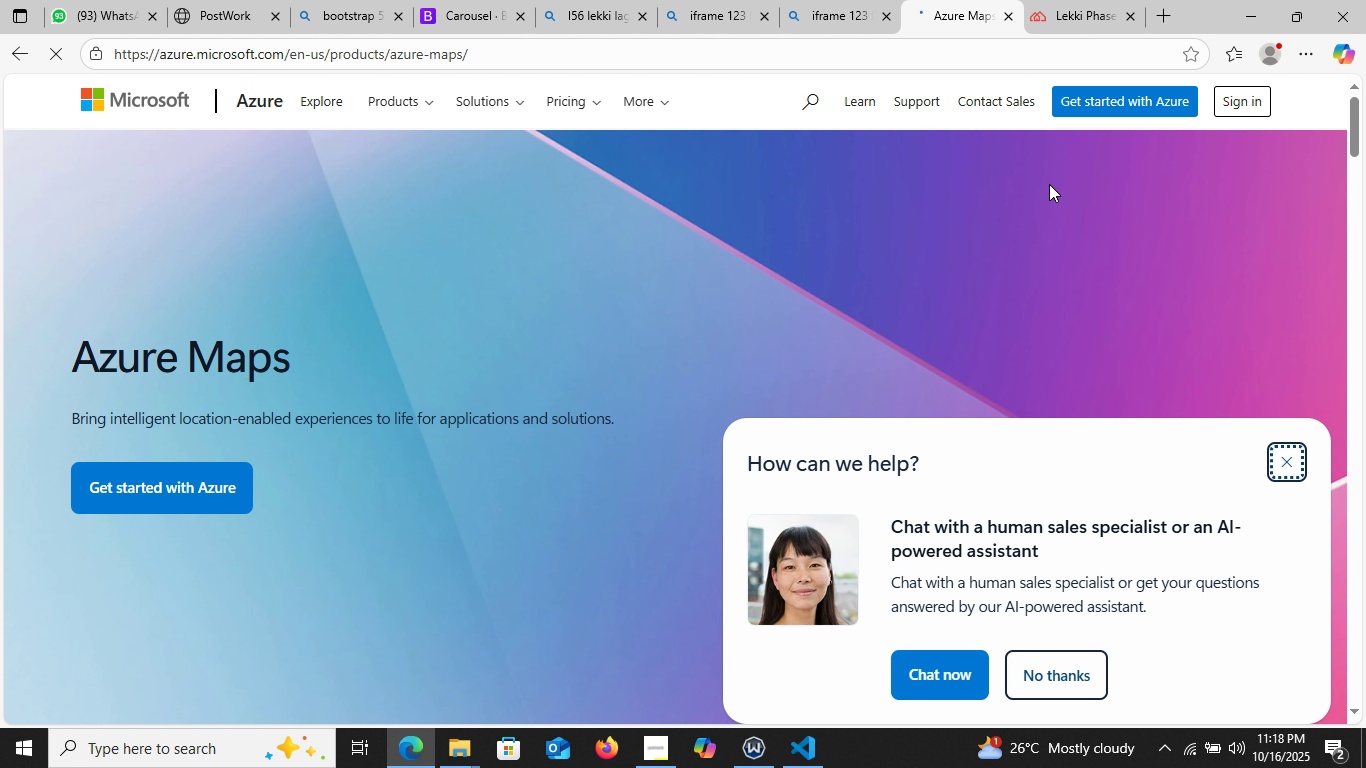 
wait(8.23)
 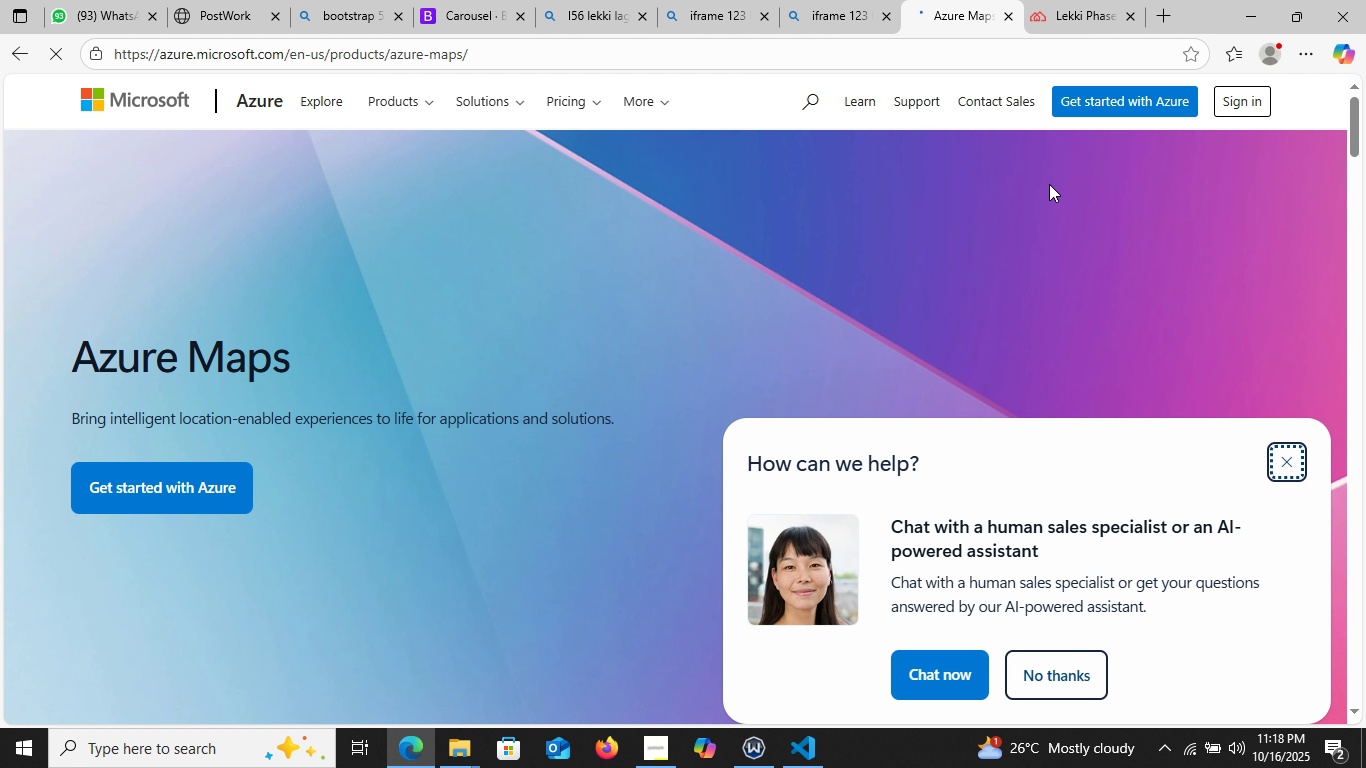 
scroll: coordinate [538, 406], scroll_direction: down, amount: 38.0
 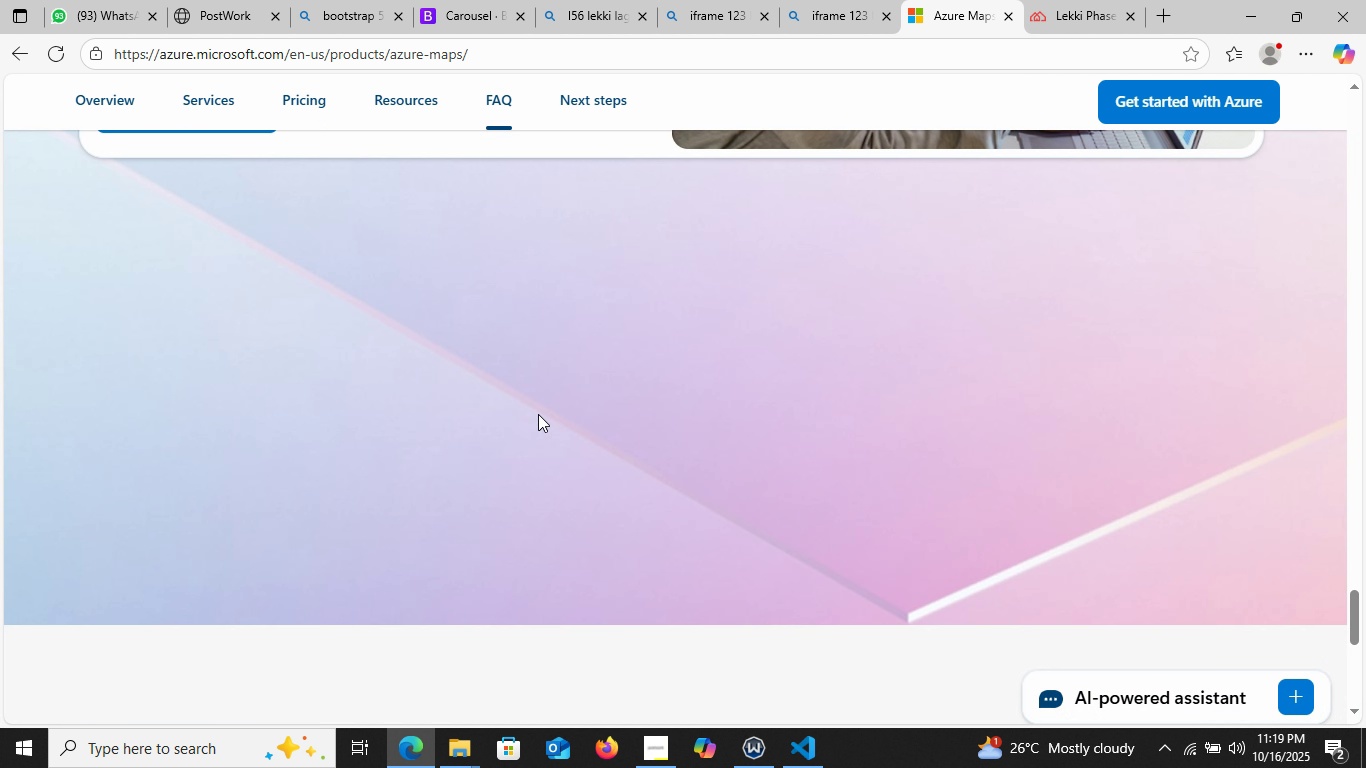 
scroll: coordinate [538, 414], scroll_direction: down, amount: 19.0
 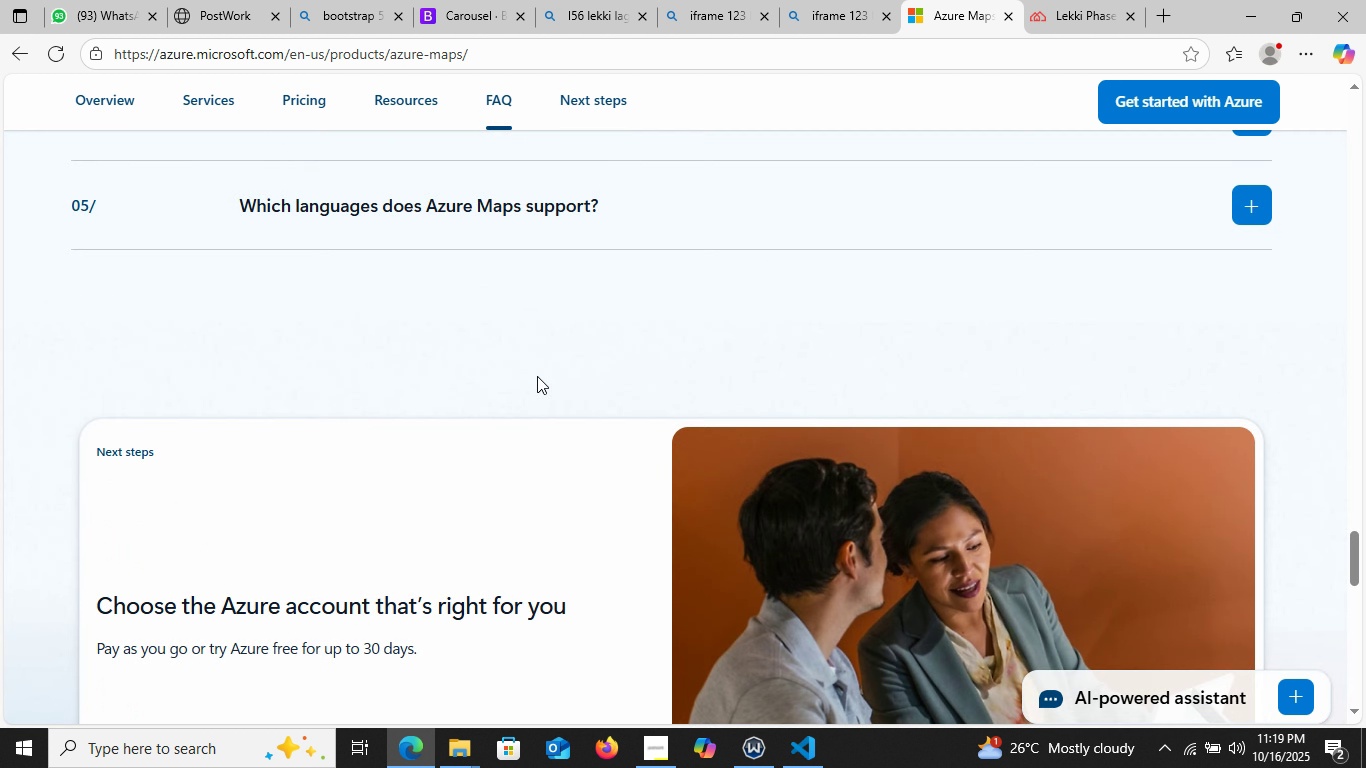 
scroll: coordinate [529, 309], scroll_direction: up, amount: 82.0
 